 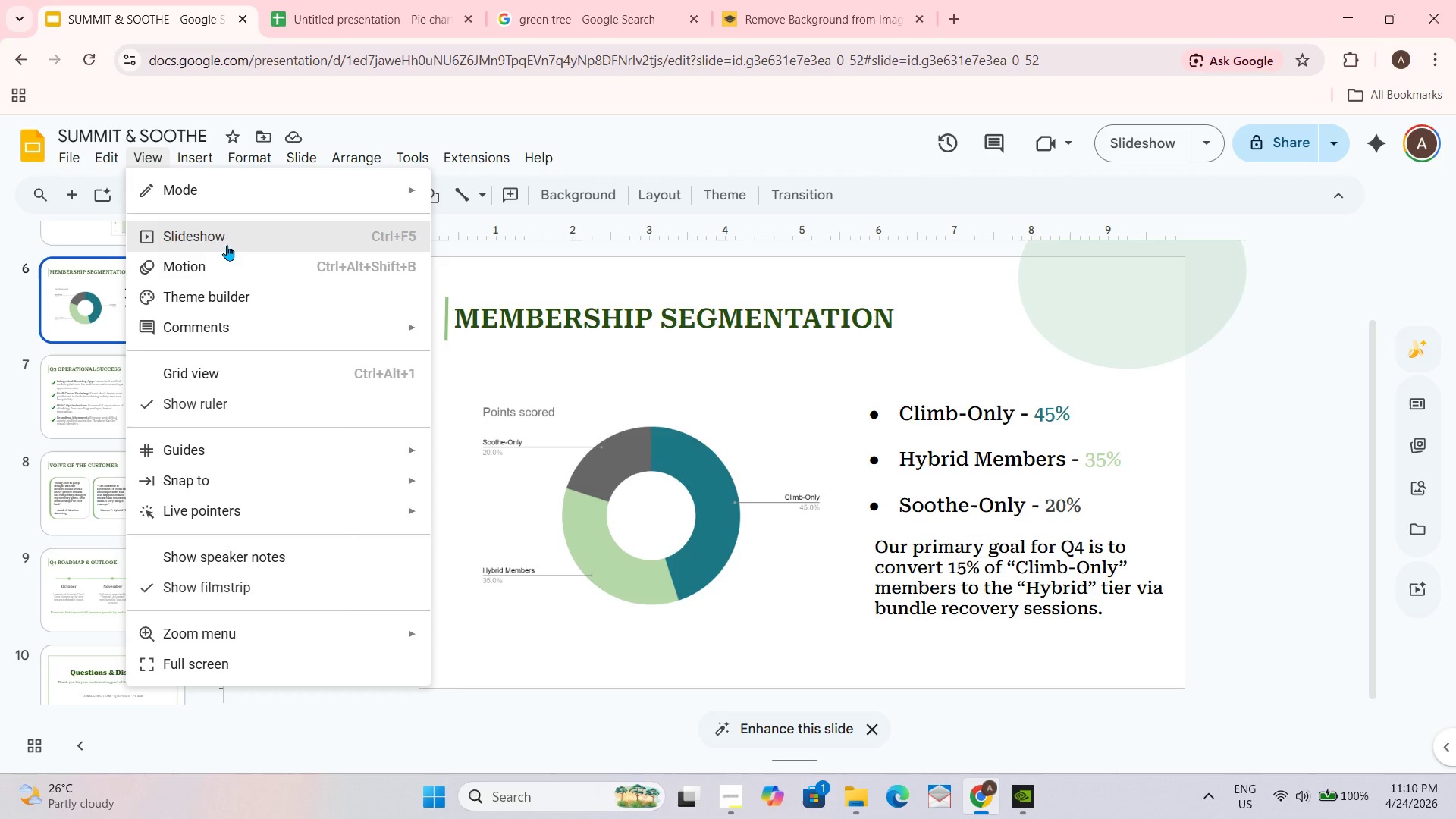 
scroll: coordinate [300, 564], scroll_direction: down, amount: 1.0
 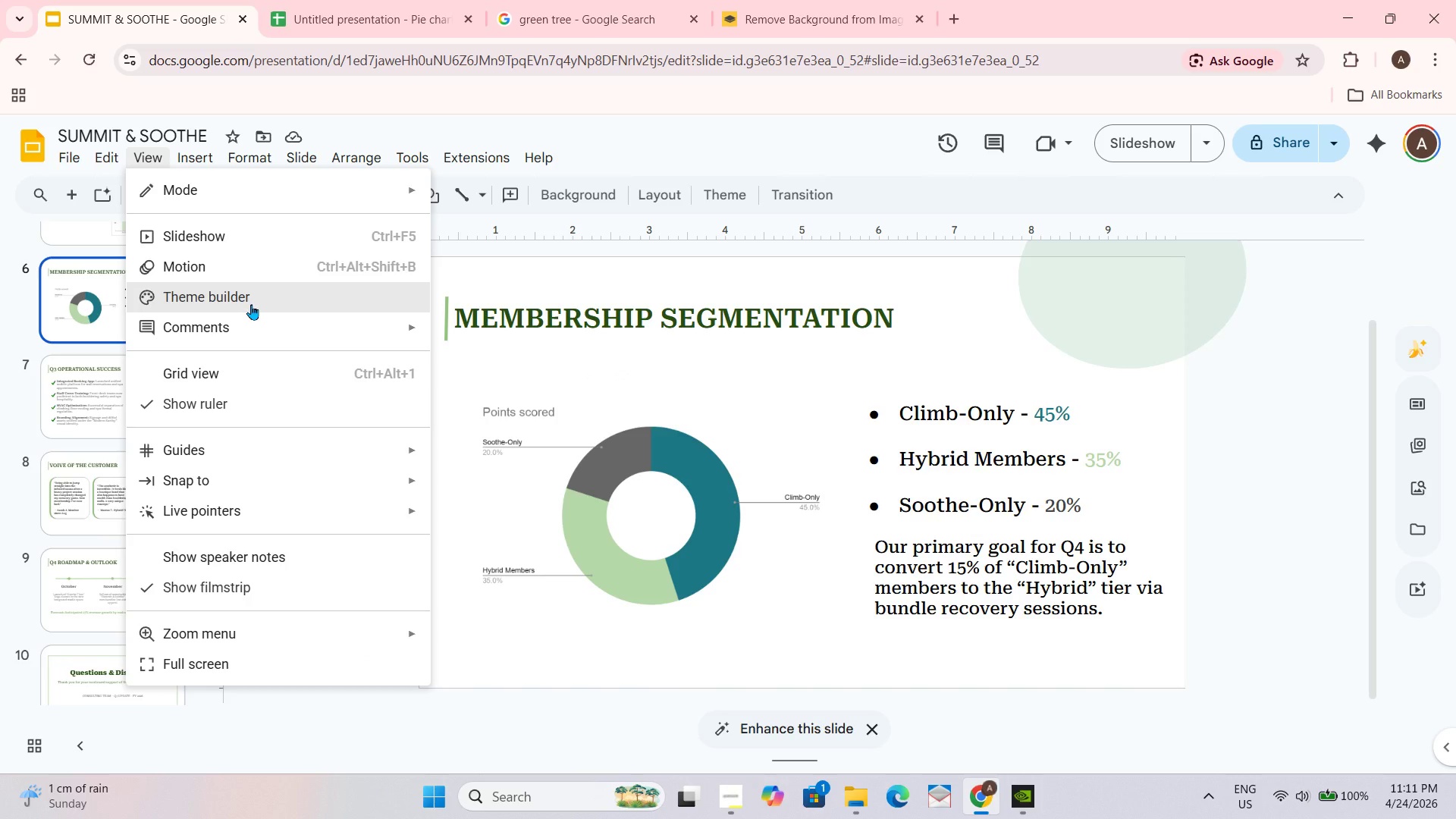 
wait(7.89)
 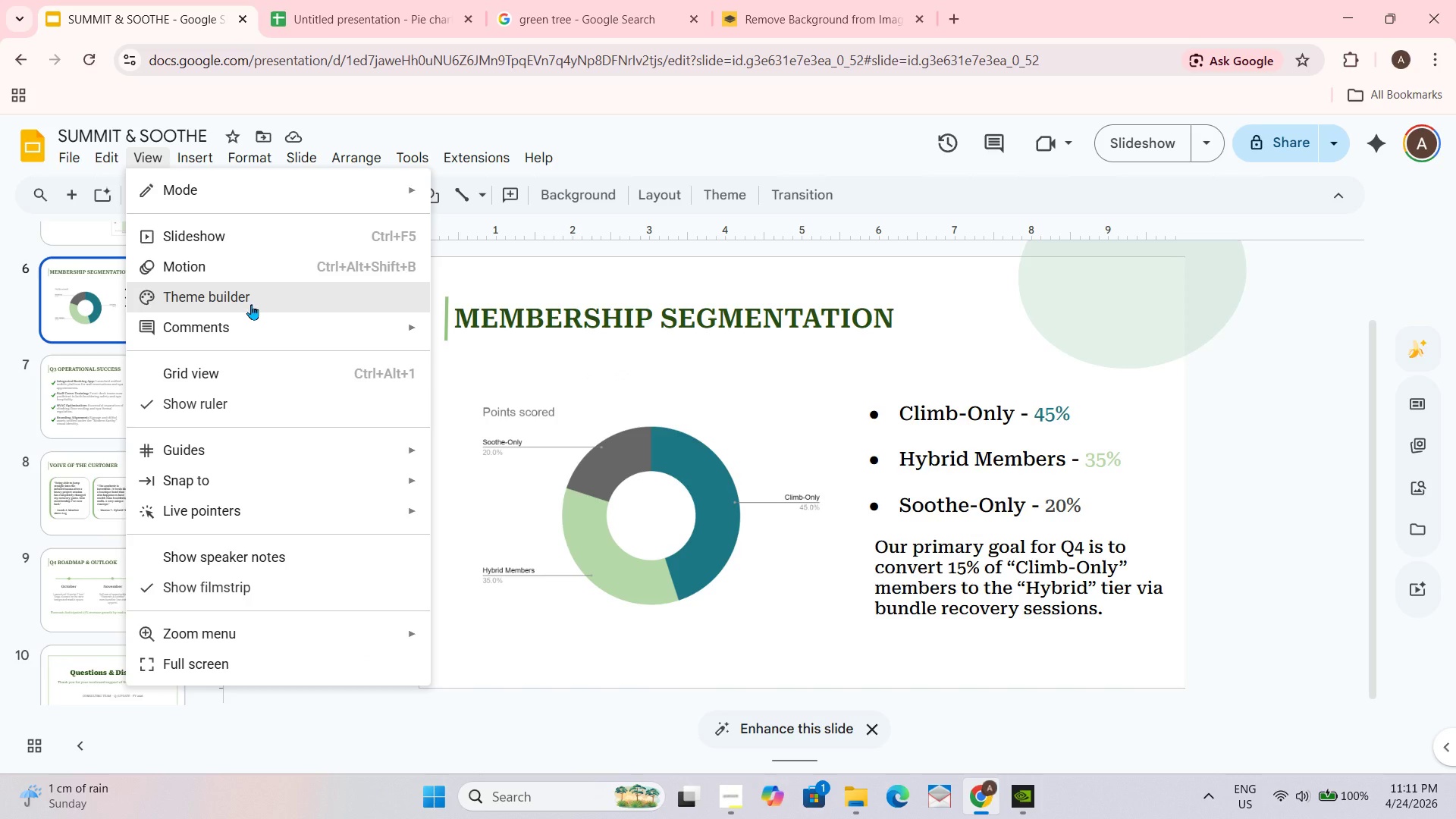 
mouse_move([347, 306])
 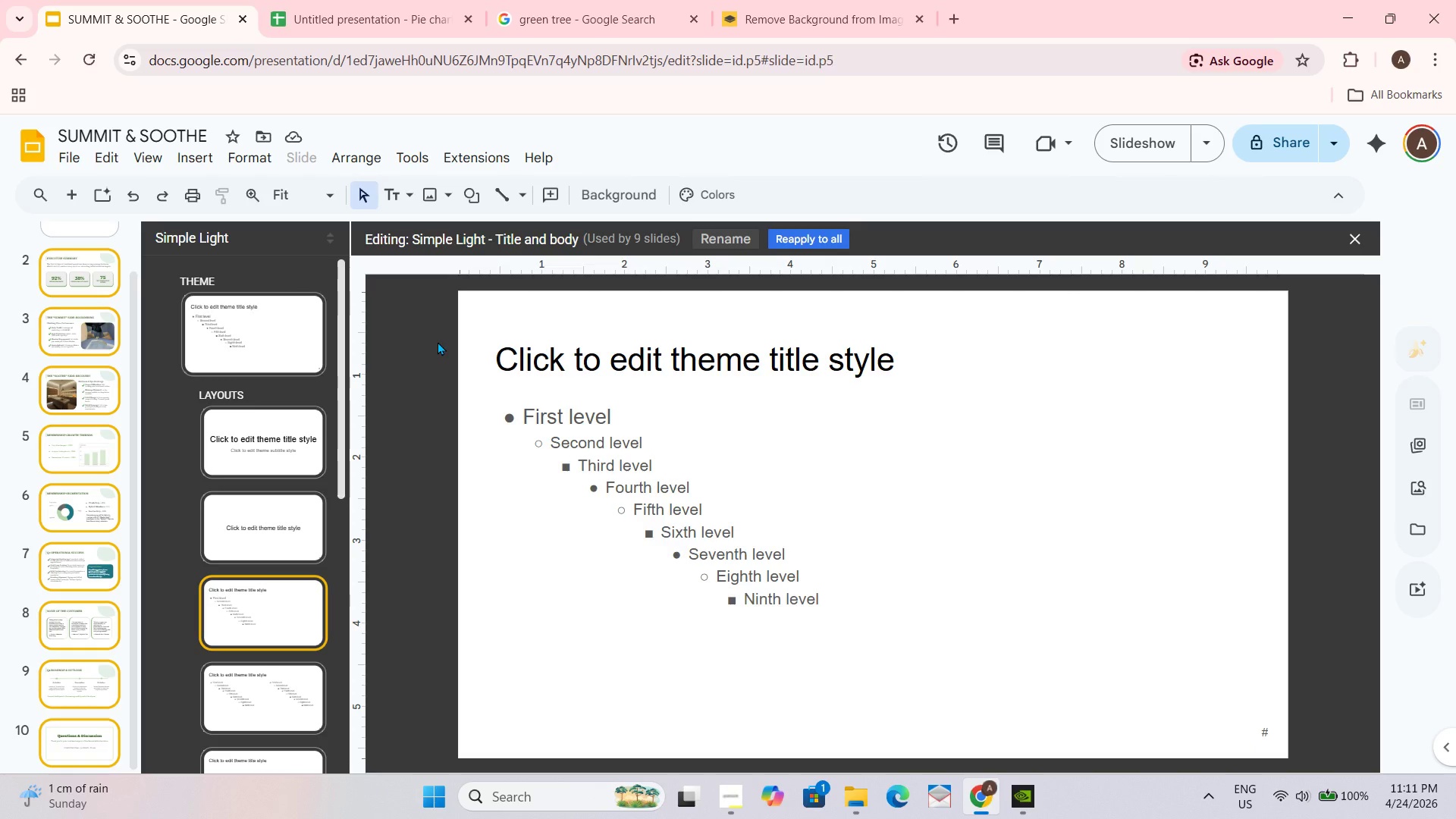 
scroll: coordinate [438, 341], scroll_direction: down, amount: 1.0
 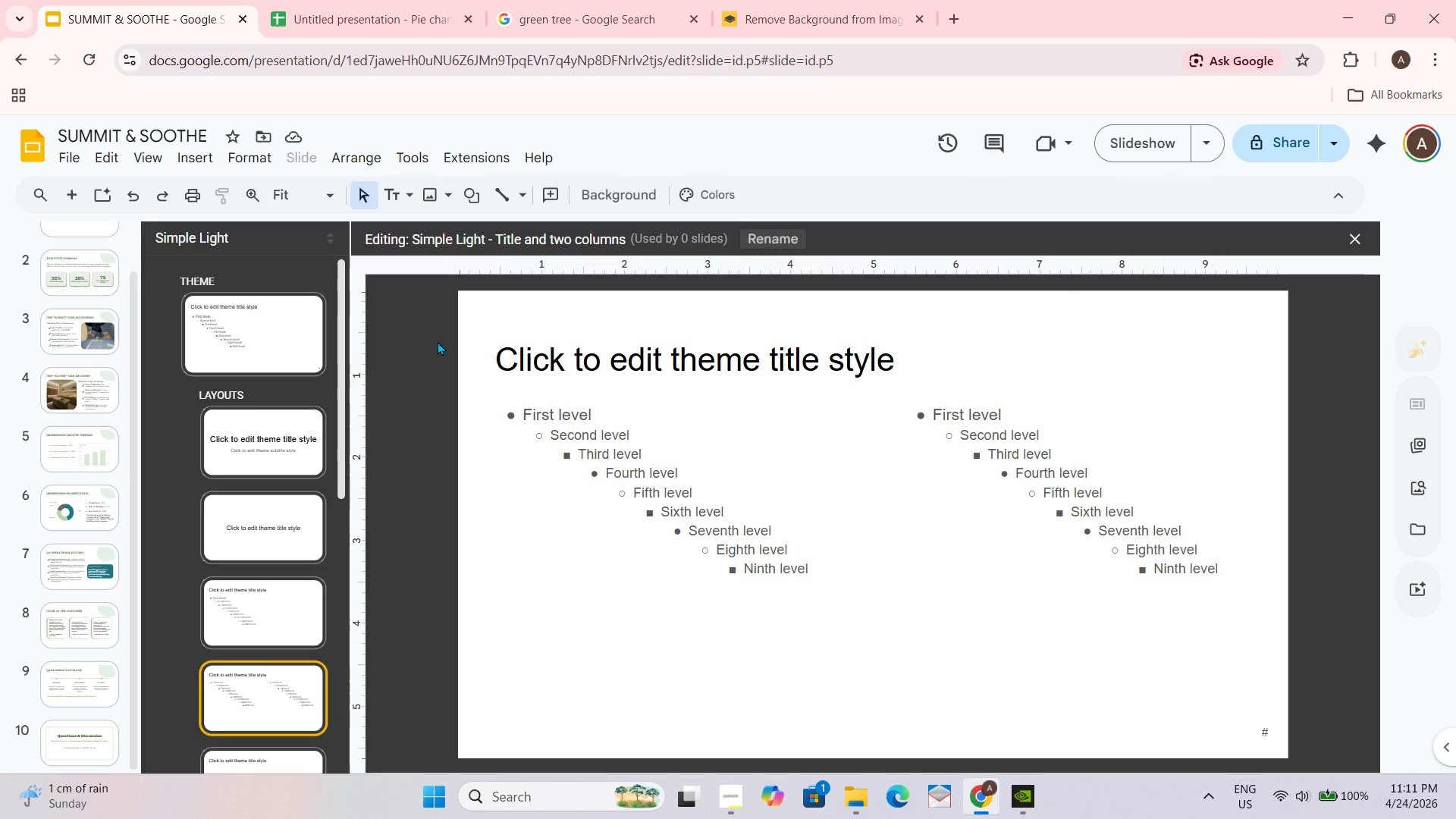 
scroll: coordinate [438, 340], scroll_direction: up, amount: 1.0
 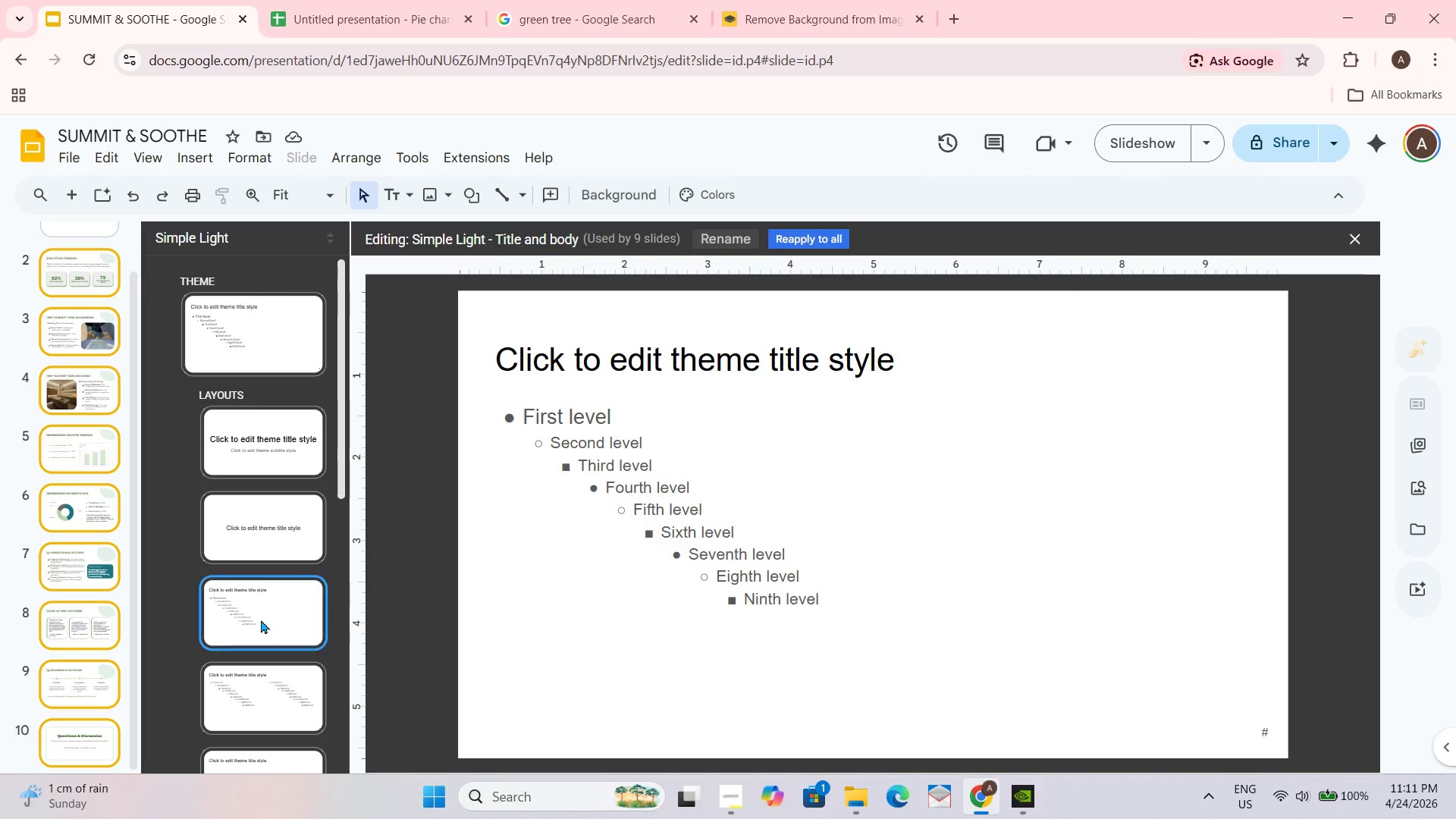 
left_click_drag(start_coordinate=[578, 328], to_coordinate=[613, 489])
 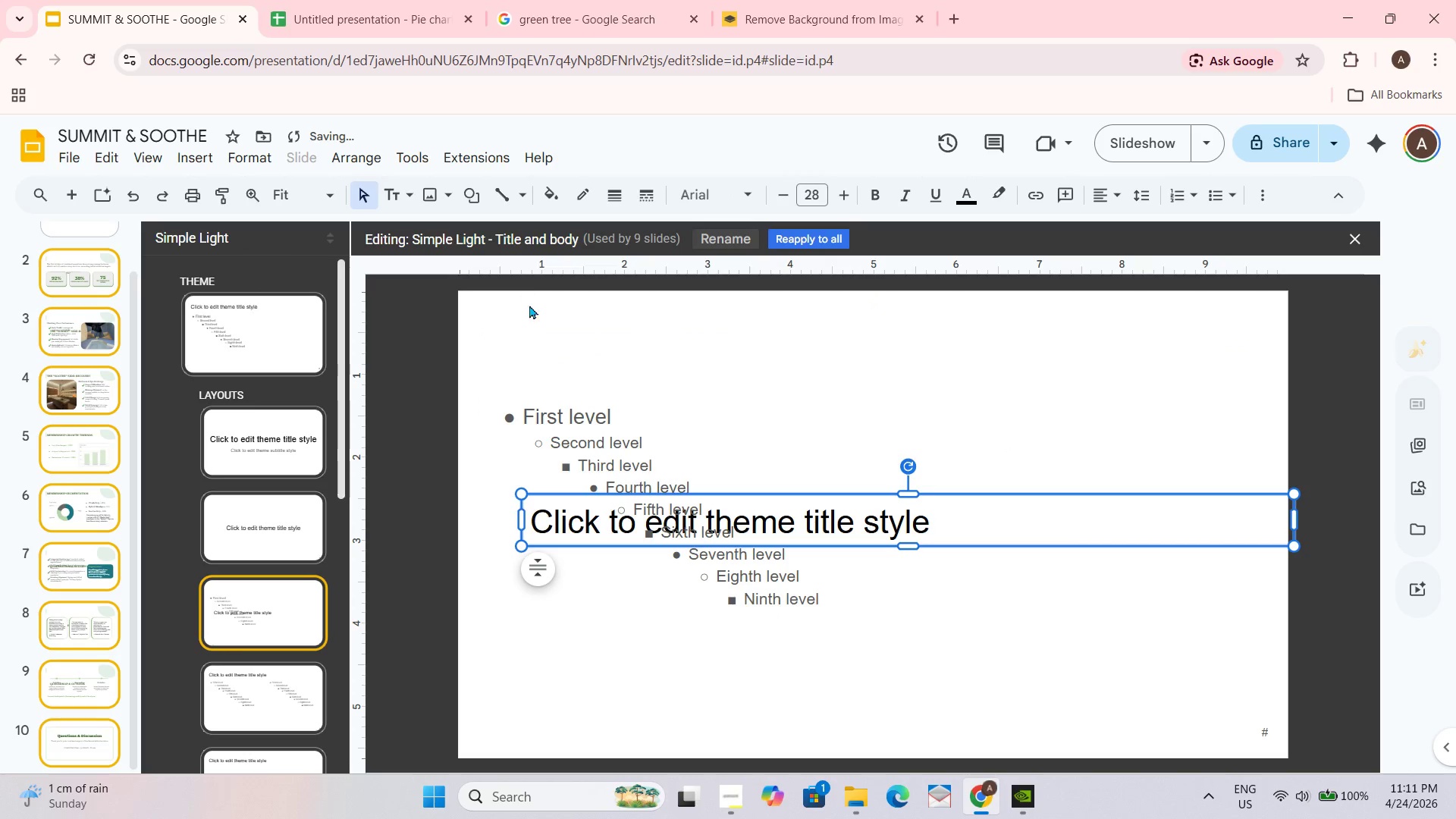 
left_click_drag(start_coordinate=[531, 325], to_coordinate=[648, 647])
 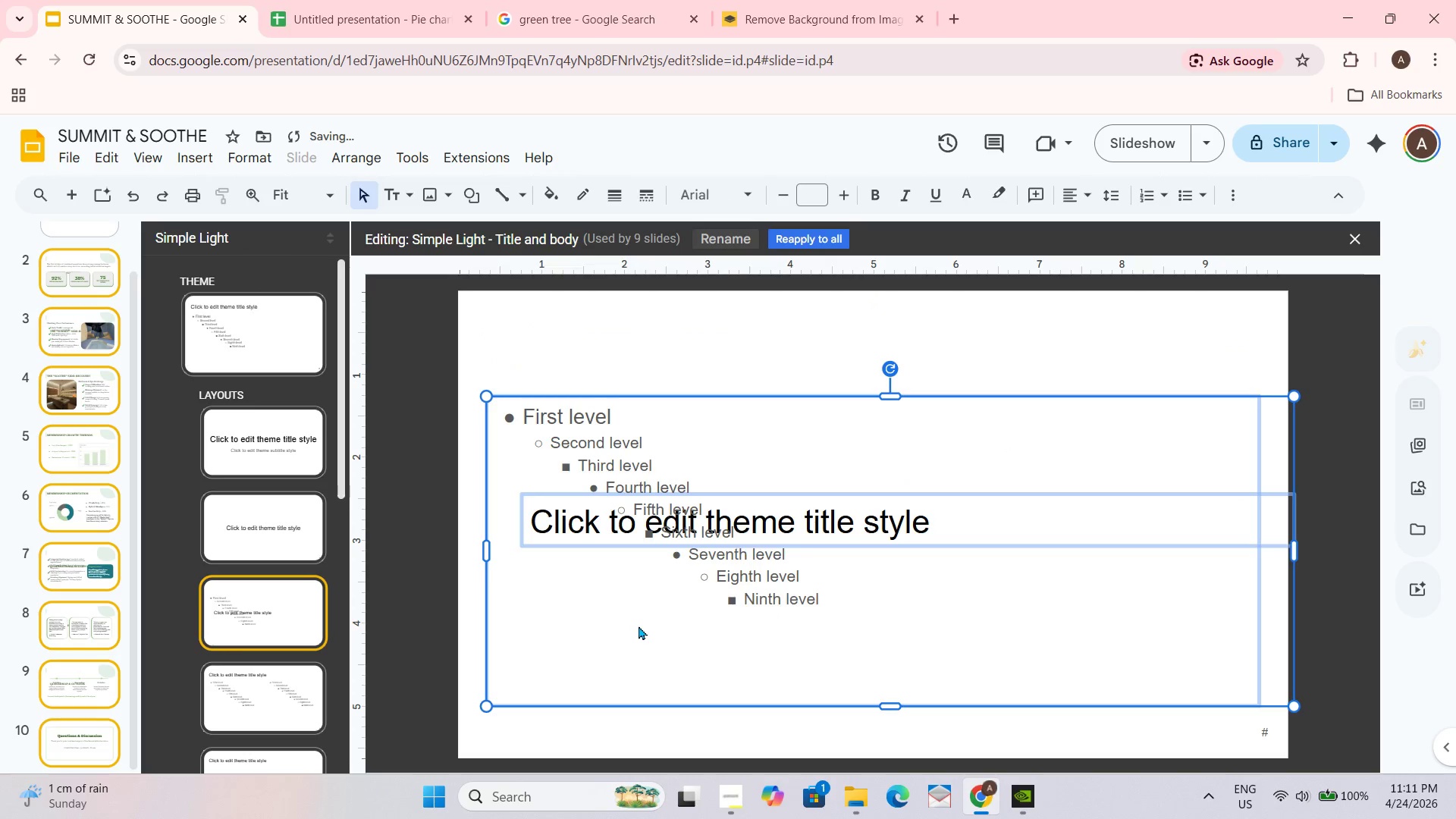 
key(Delete)
 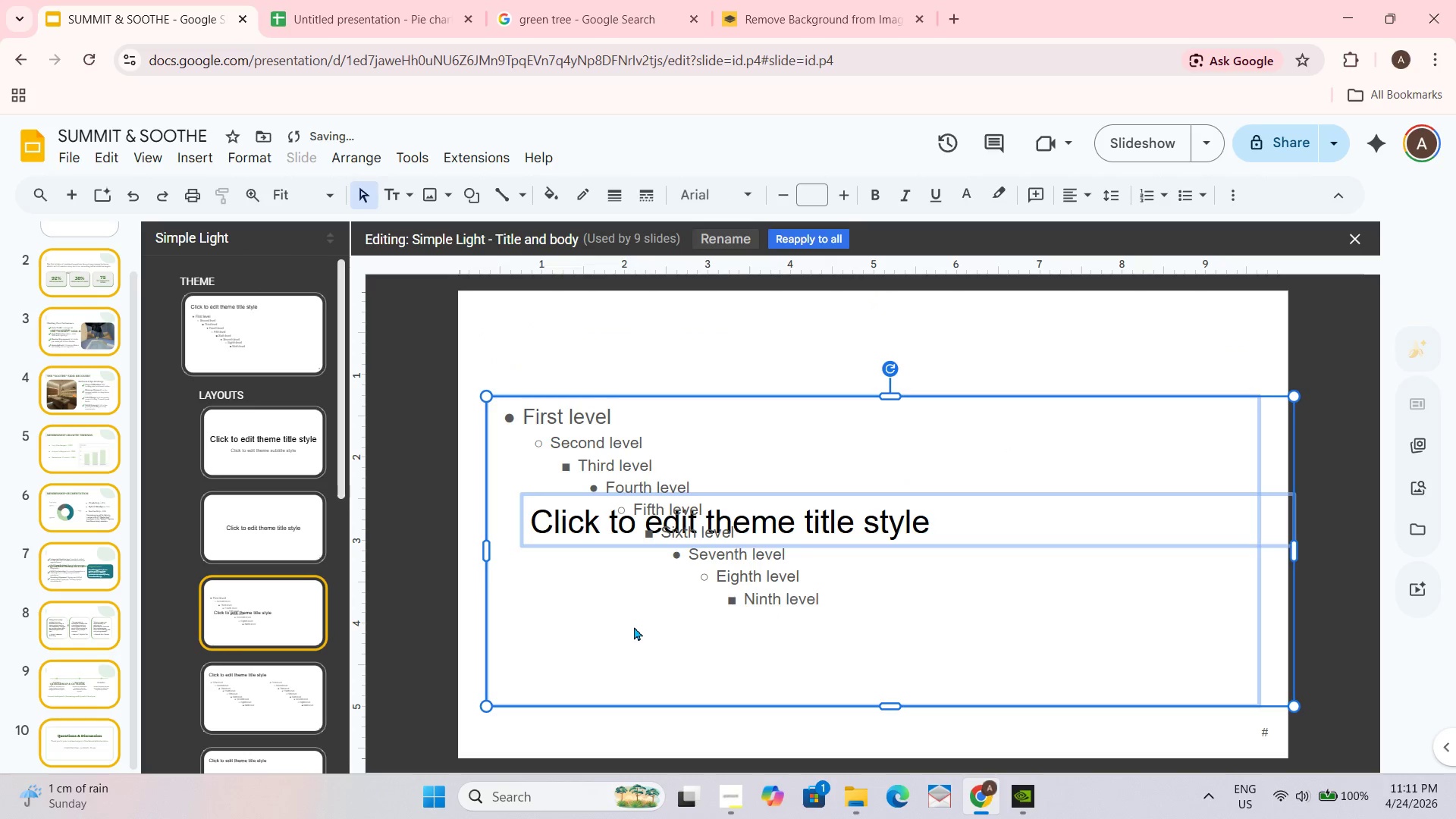 
key(Insert)
 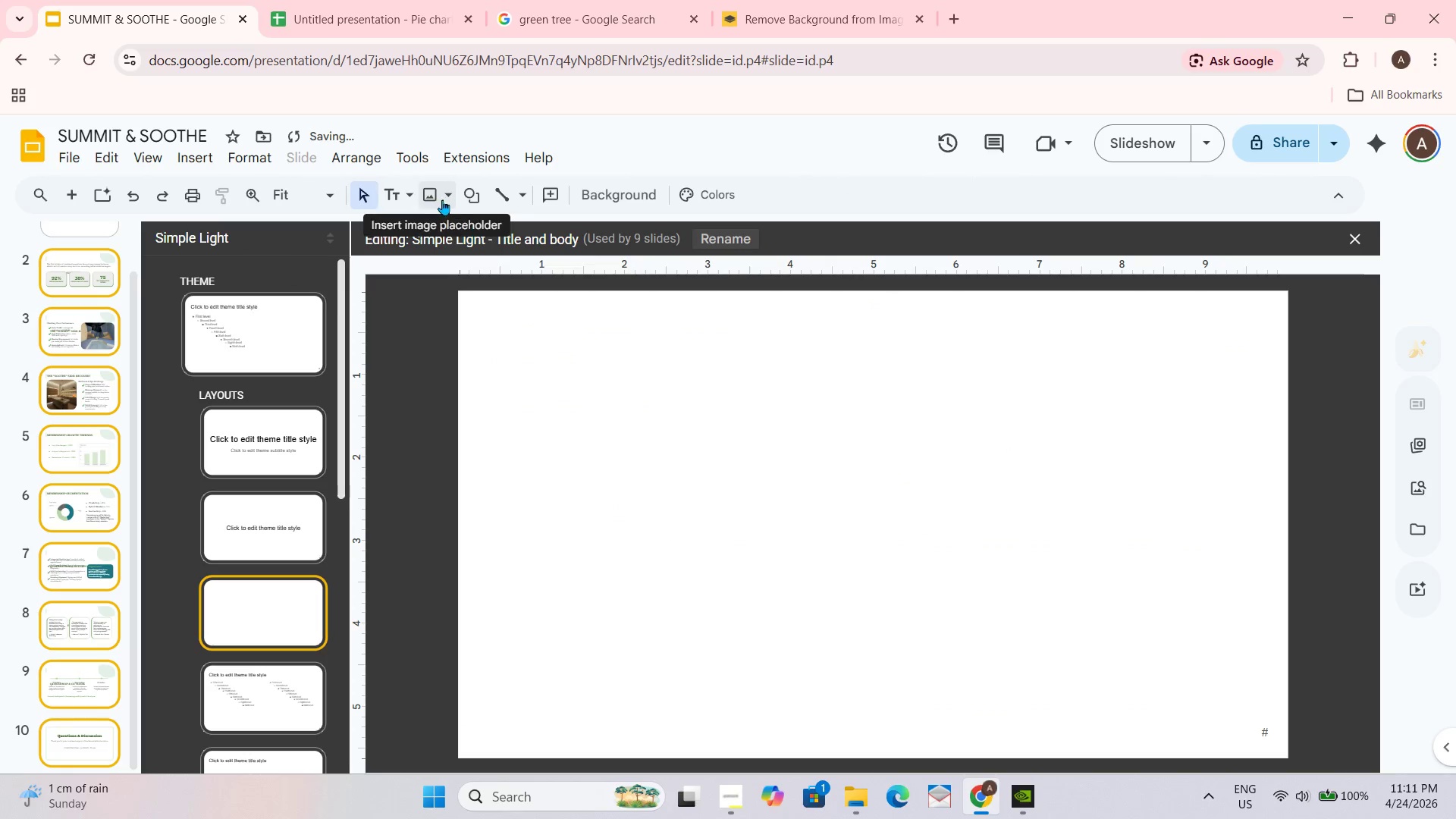 
mouse_move([459, 199])
 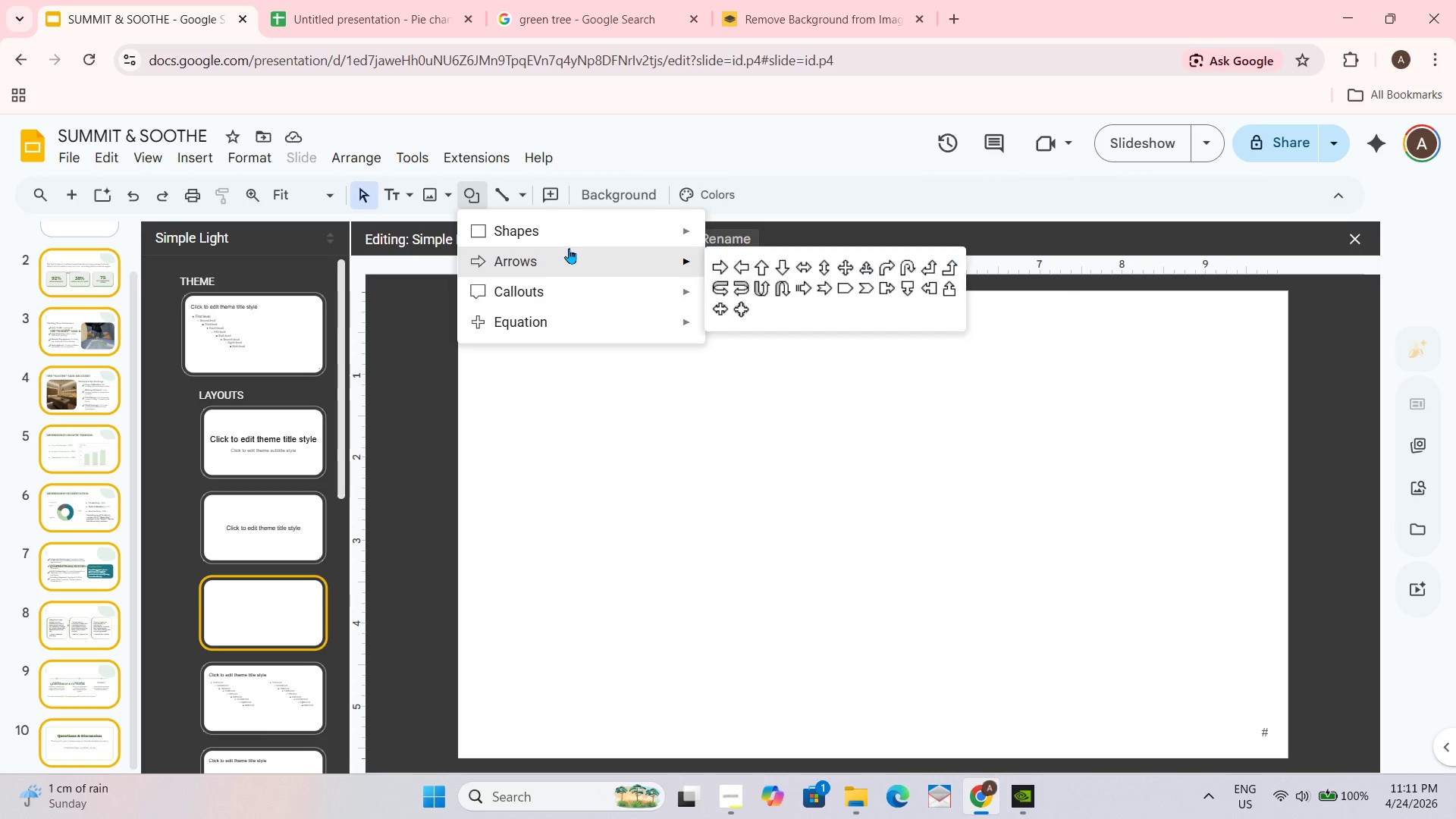 
left_click([567, 234])
 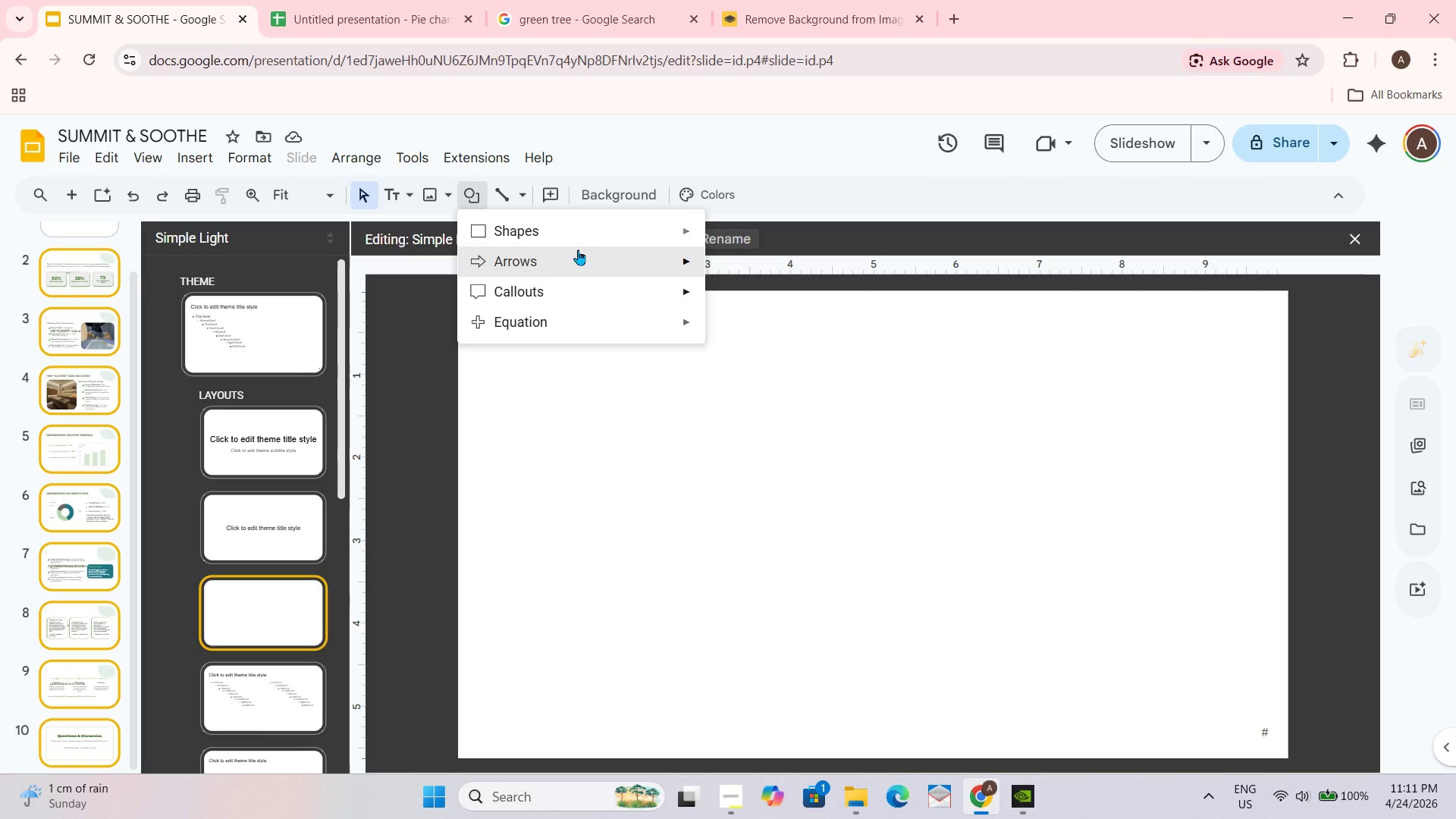 
left_click([675, 229])
 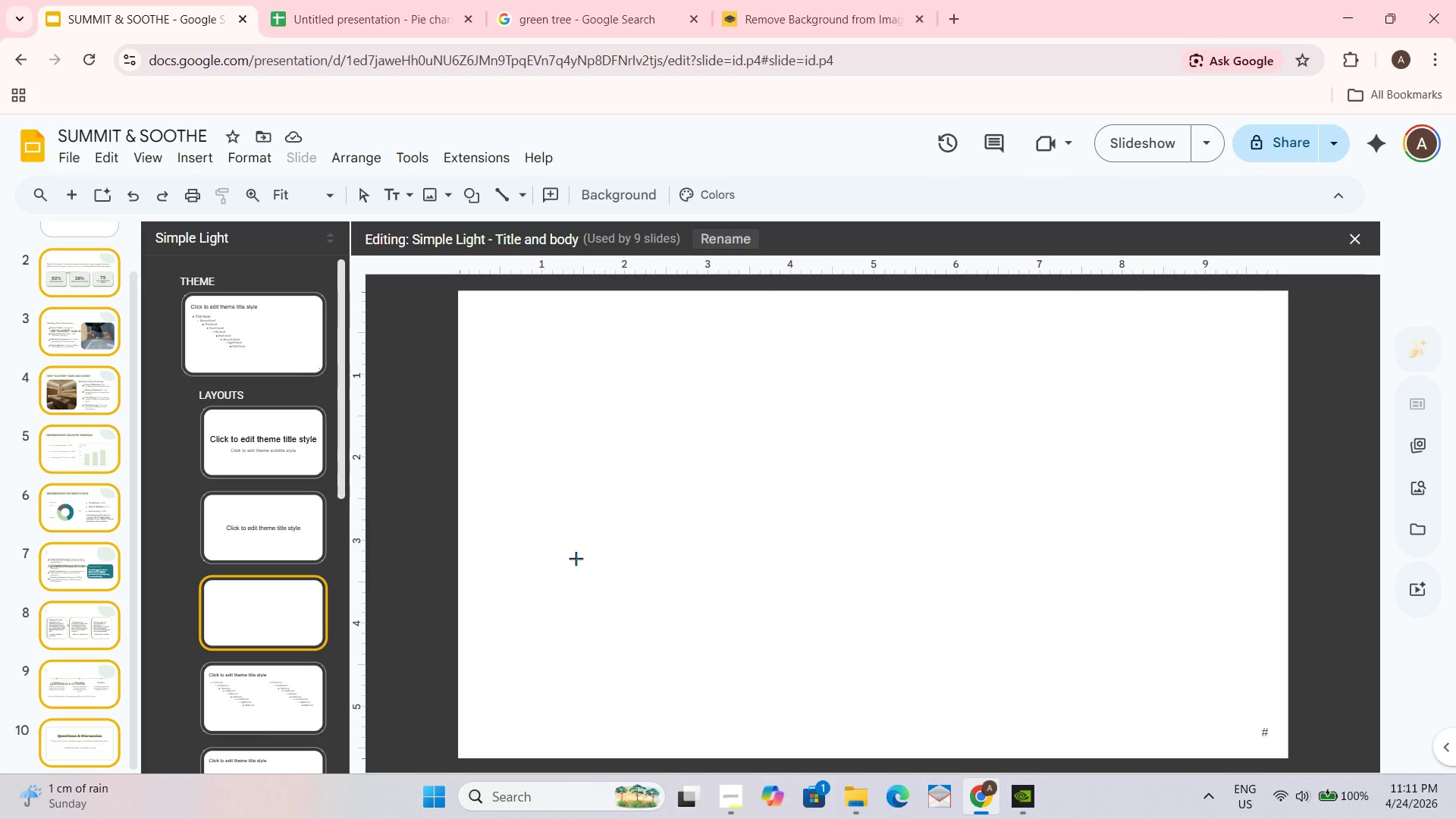 
left_click_drag(start_coordinate=[538, 482], to_coordinate=[721, 722])
 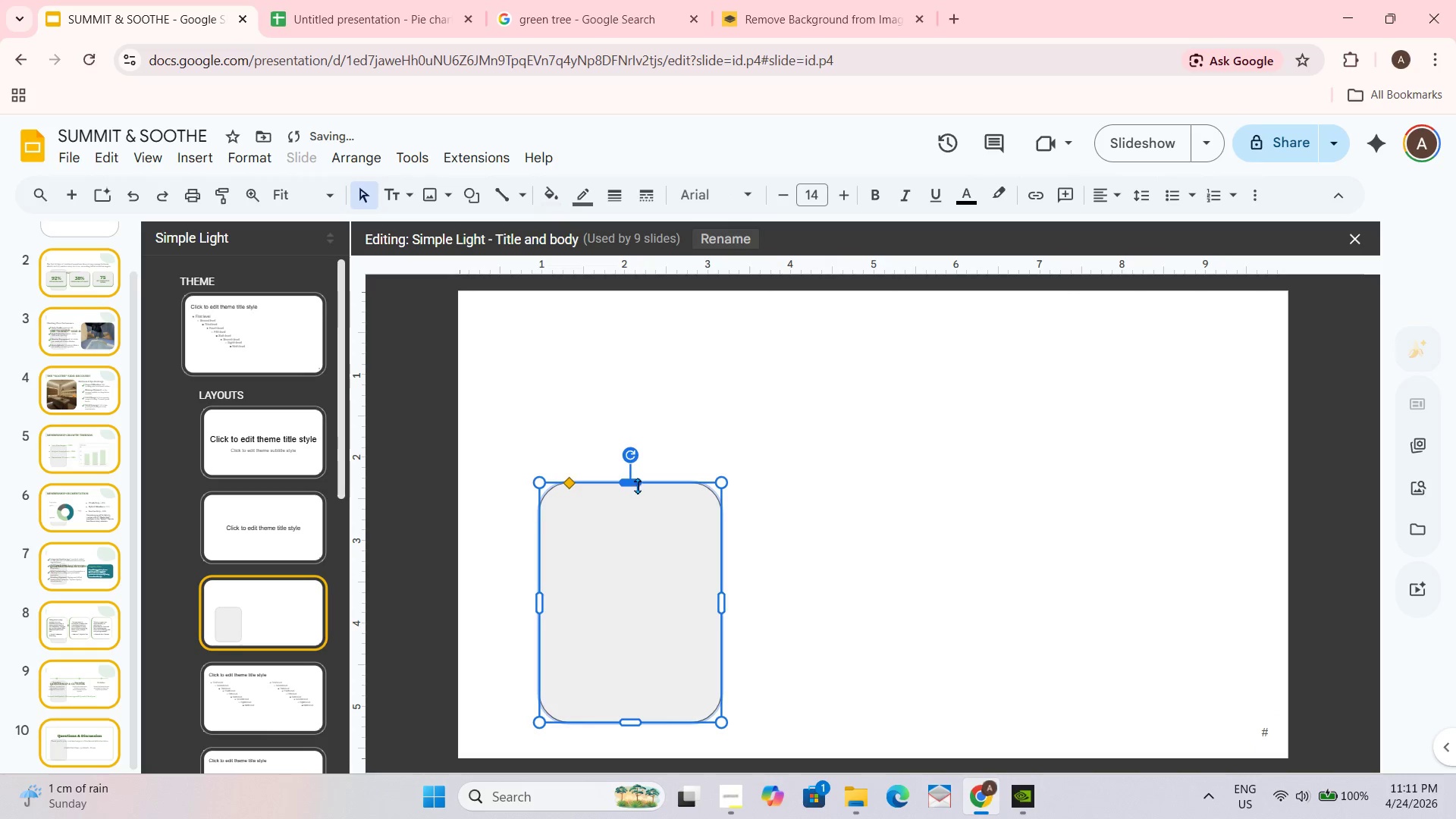 
left_click_drag(start_coordinate=[638, 485], to_coordinate=[639, 463])
 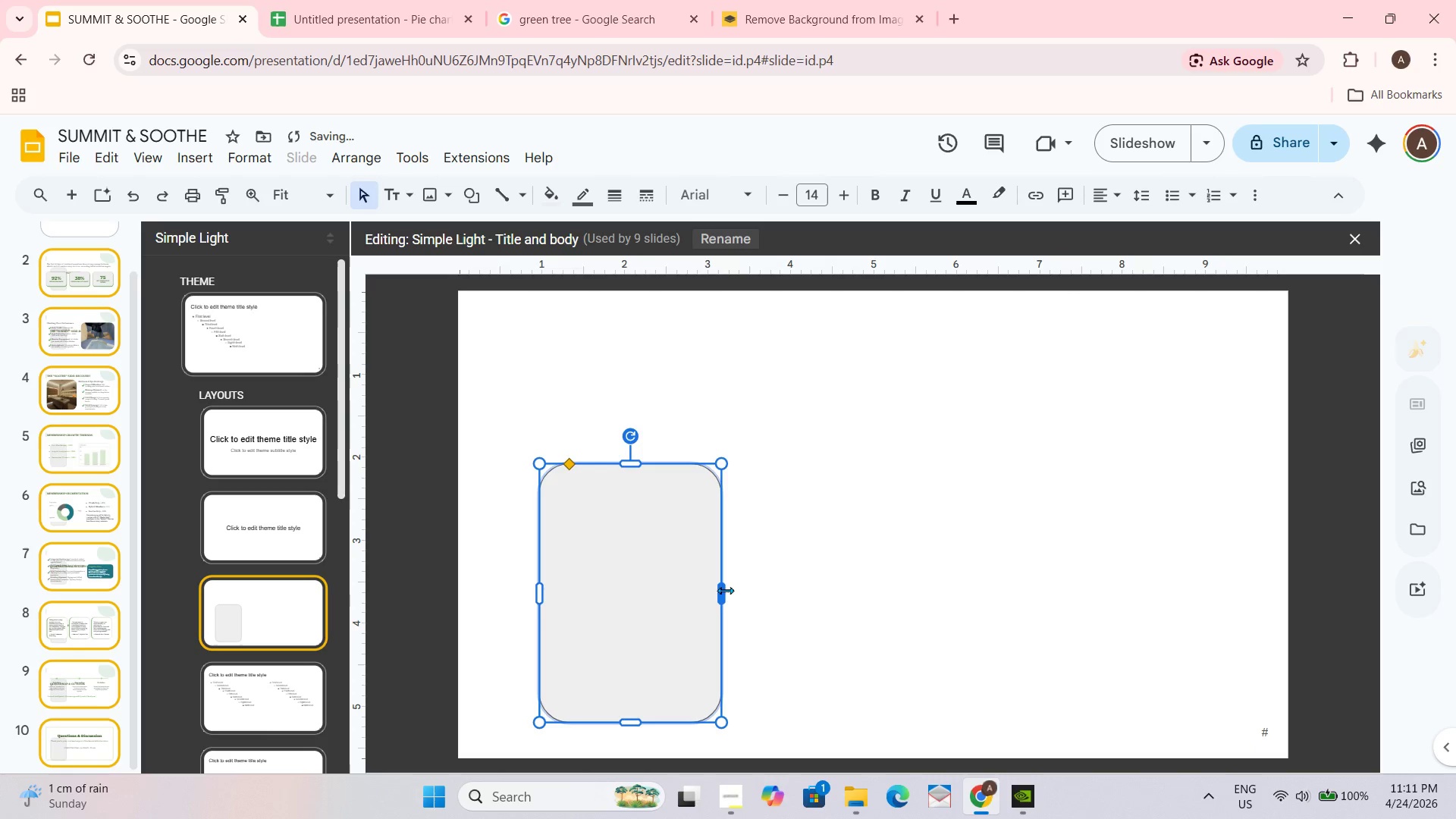 
left_click_drag(start_coordinate=[725, 590], to_coordinate=[748, 587])
 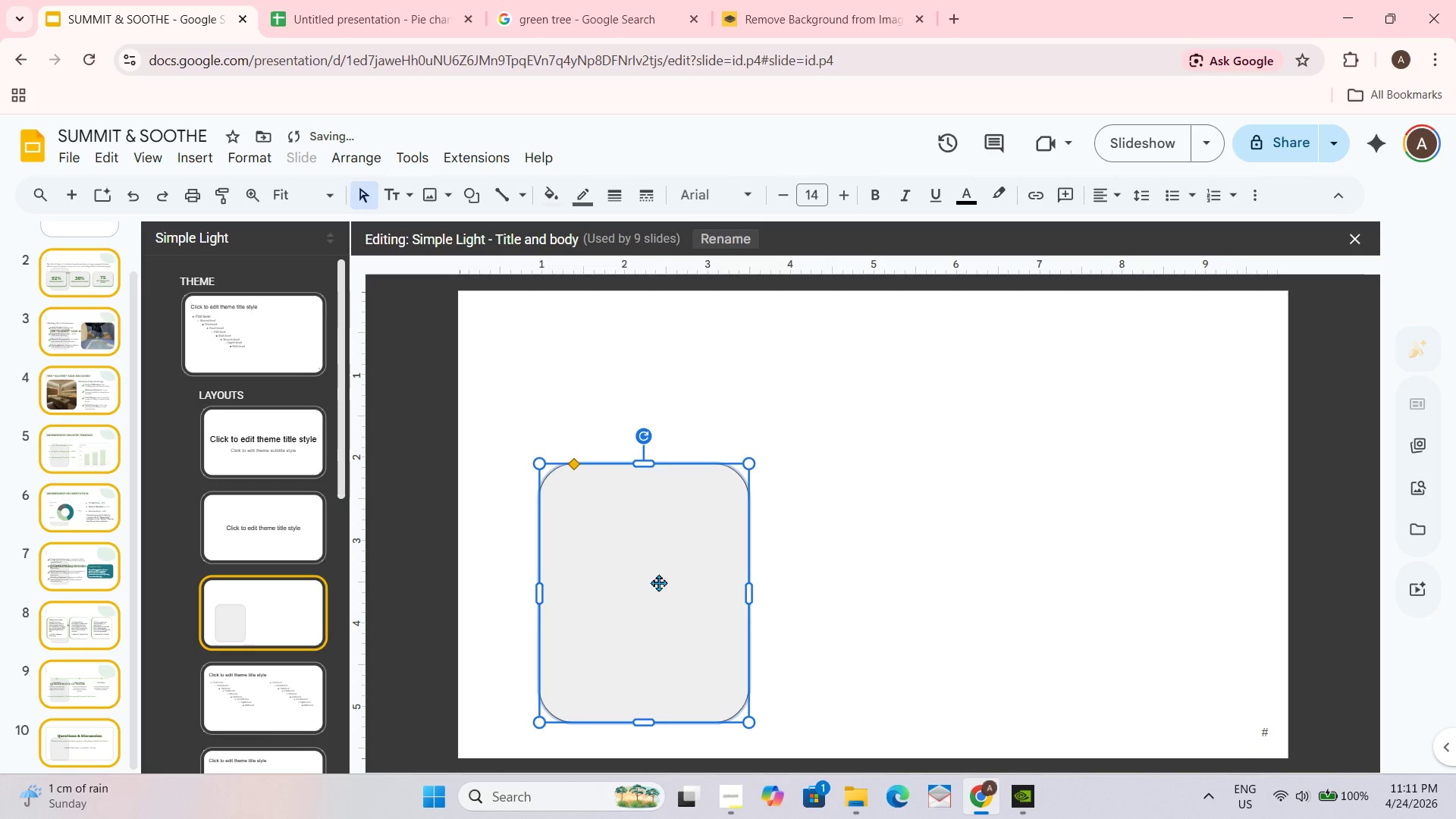 
left_click_drag(start_coordinate=[658, 582], to_coordinate=[658, 566])
 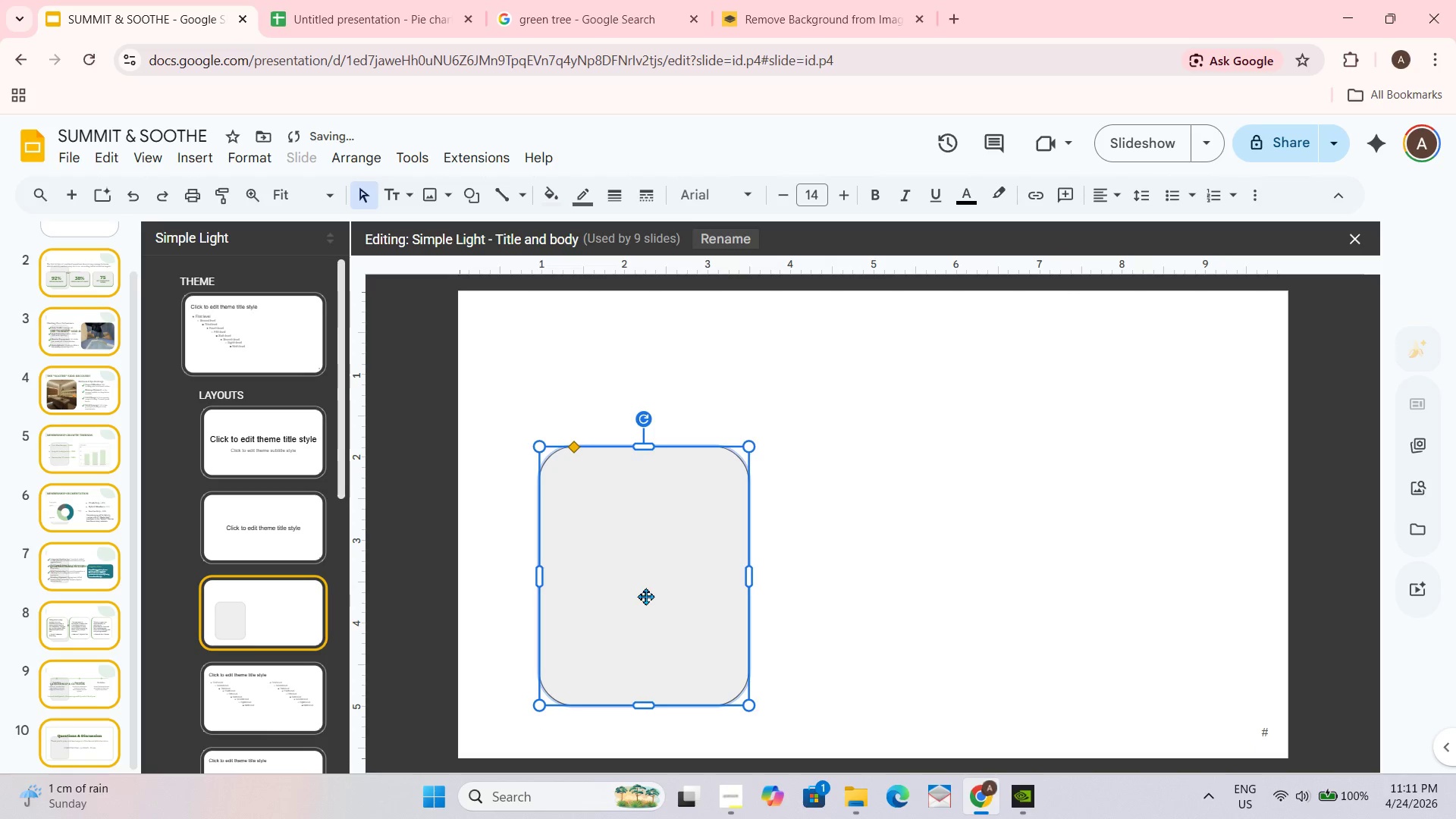 
key(Control+ControlLeft)
 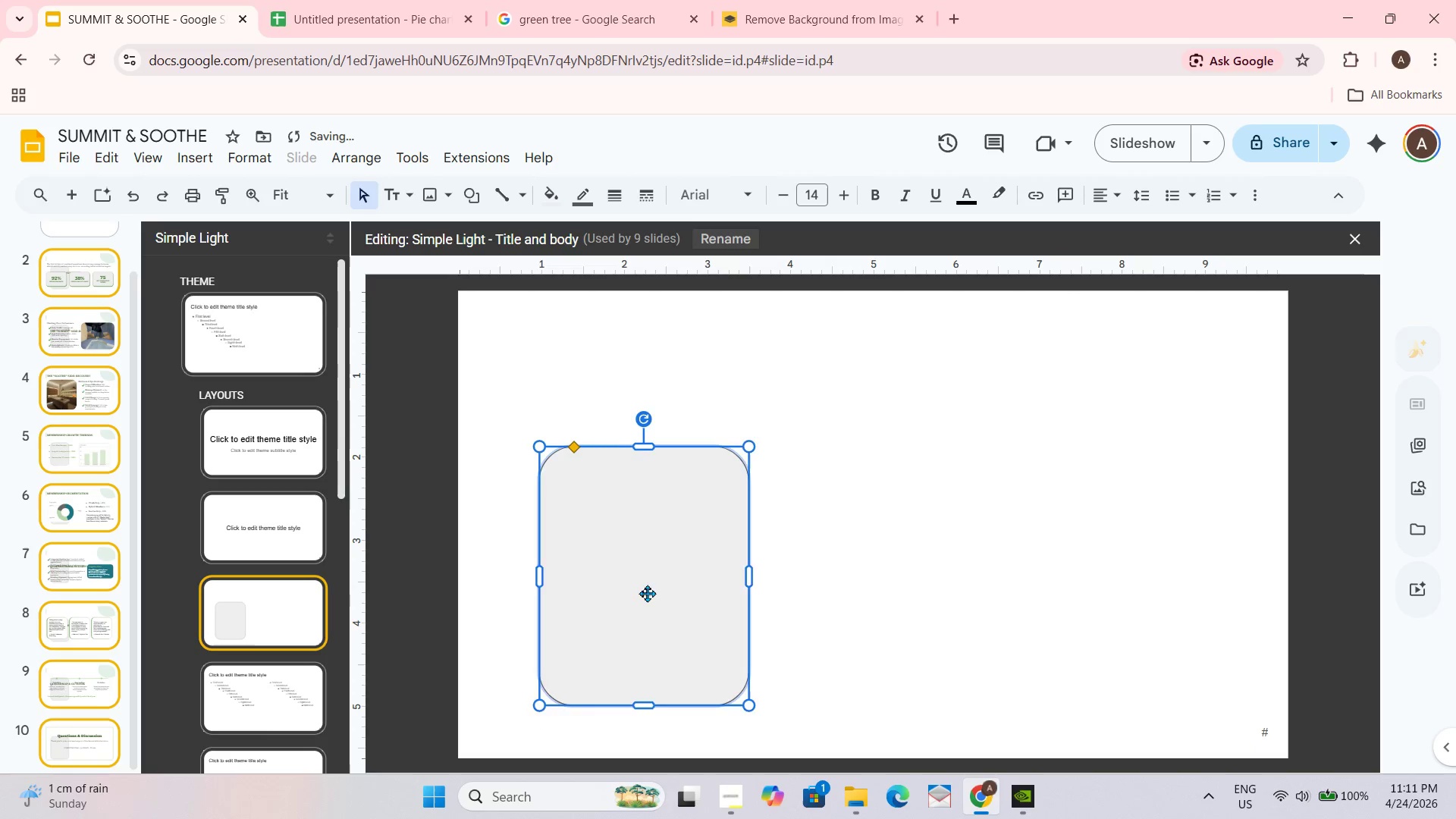 
key(Control+D)
 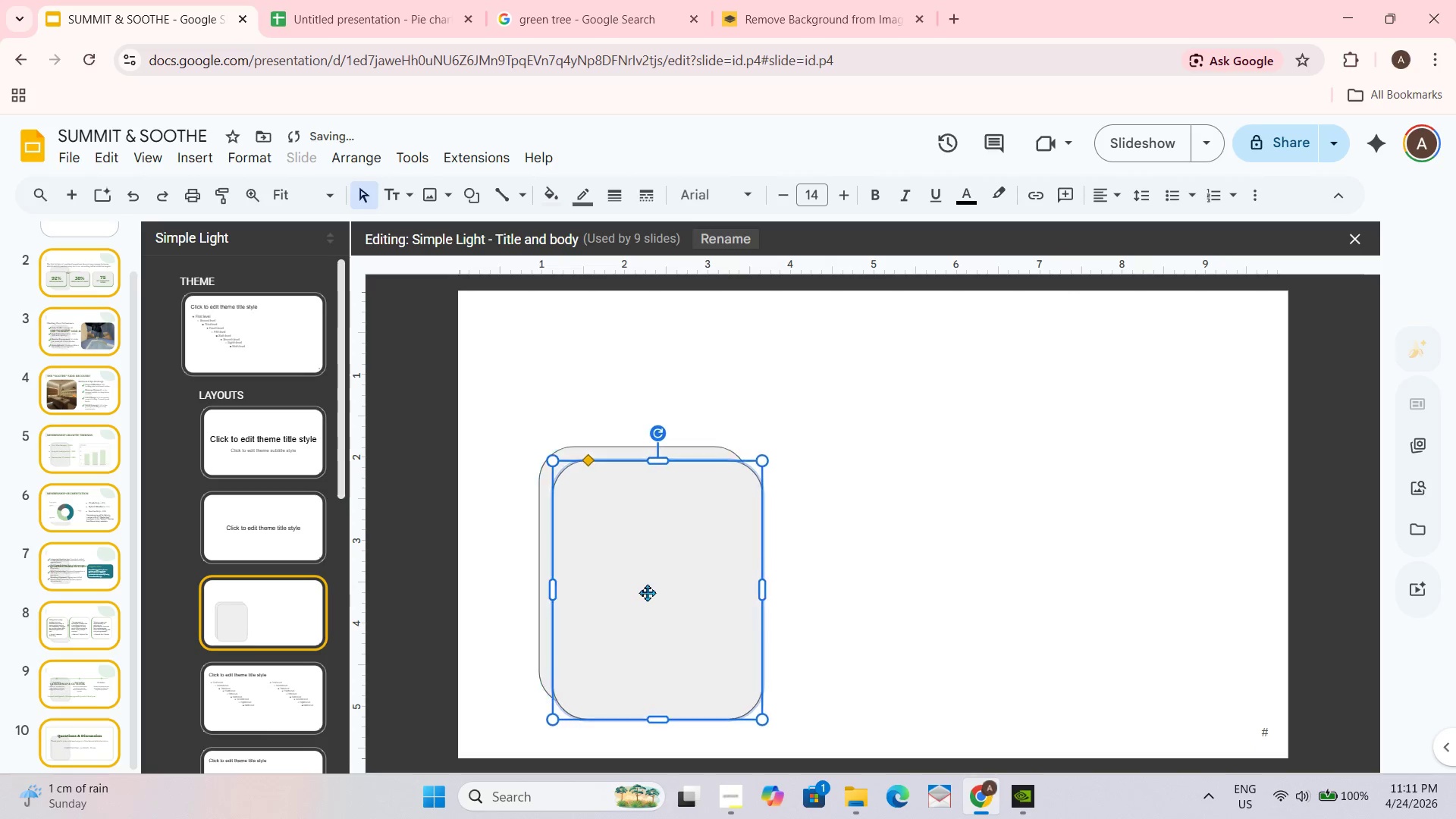 
left_click_drag(start_coordinate=[647, 592], to_coordinate=[874, 574])
 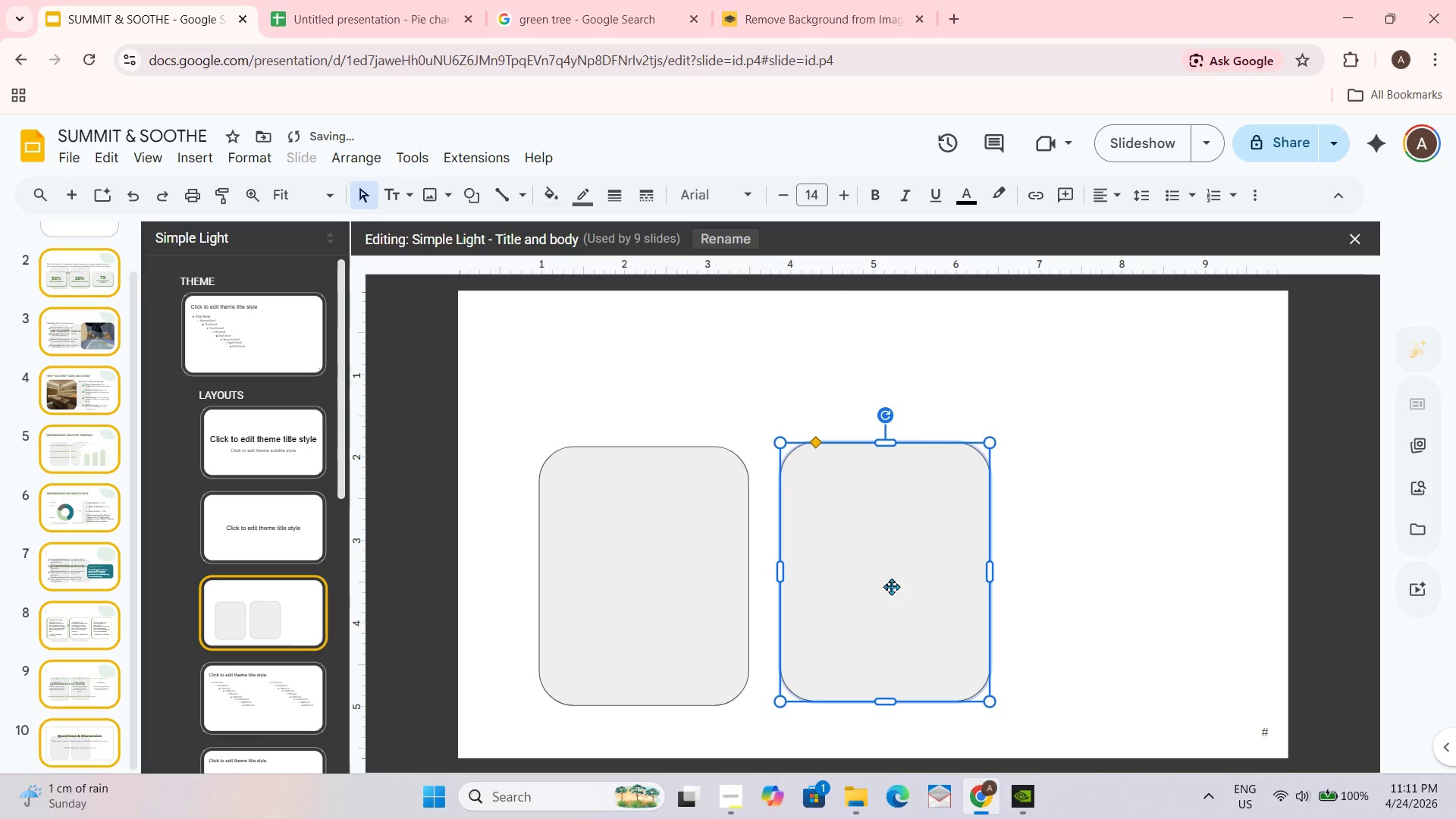 
key(Control+ControlLeft)
 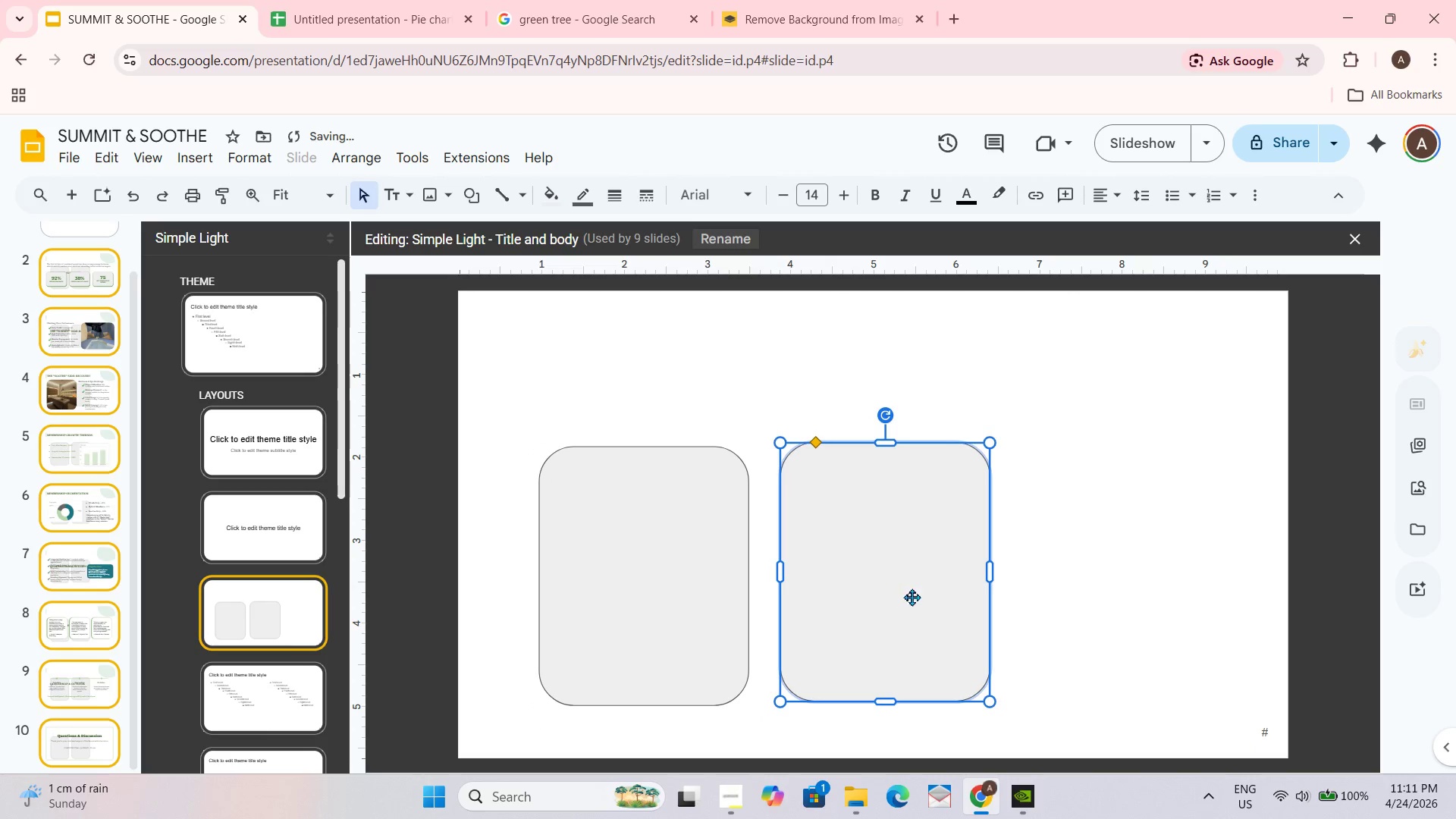 
key(Control+D)
 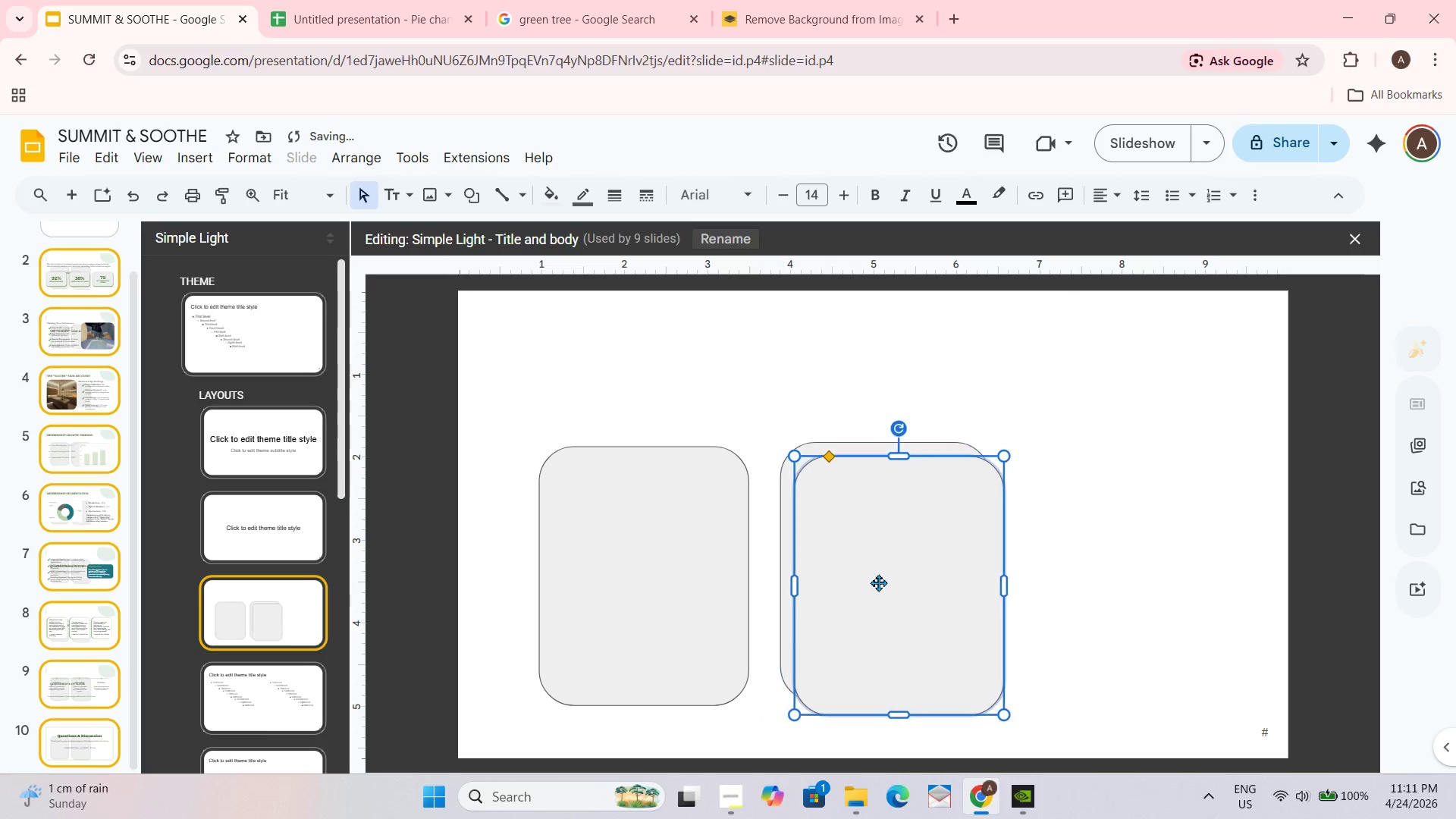 
left_click_drag(start_coordinate=[878, 582], to_coordinate=[1121, 566])
 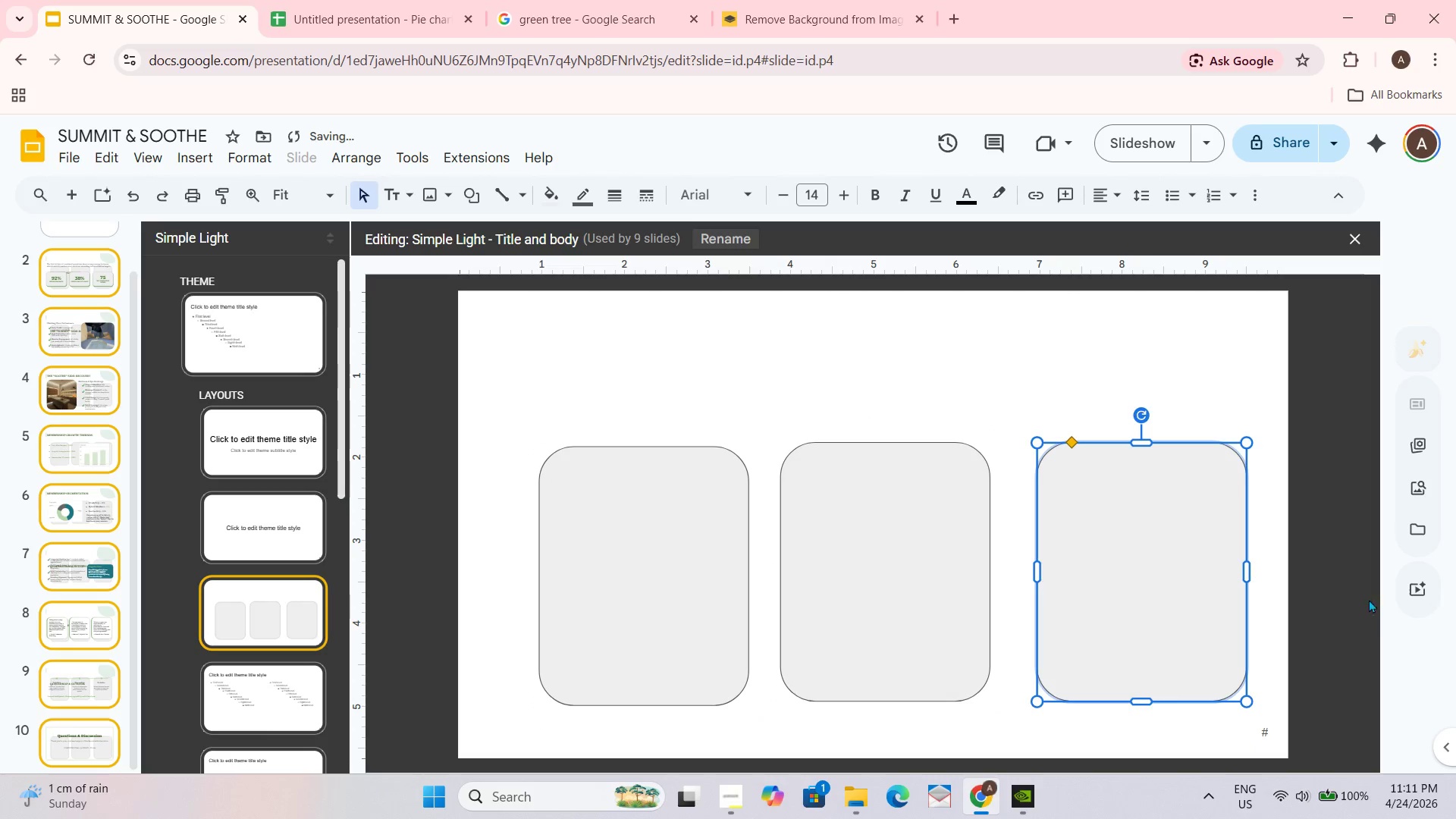 
left_click([1339, 587])
 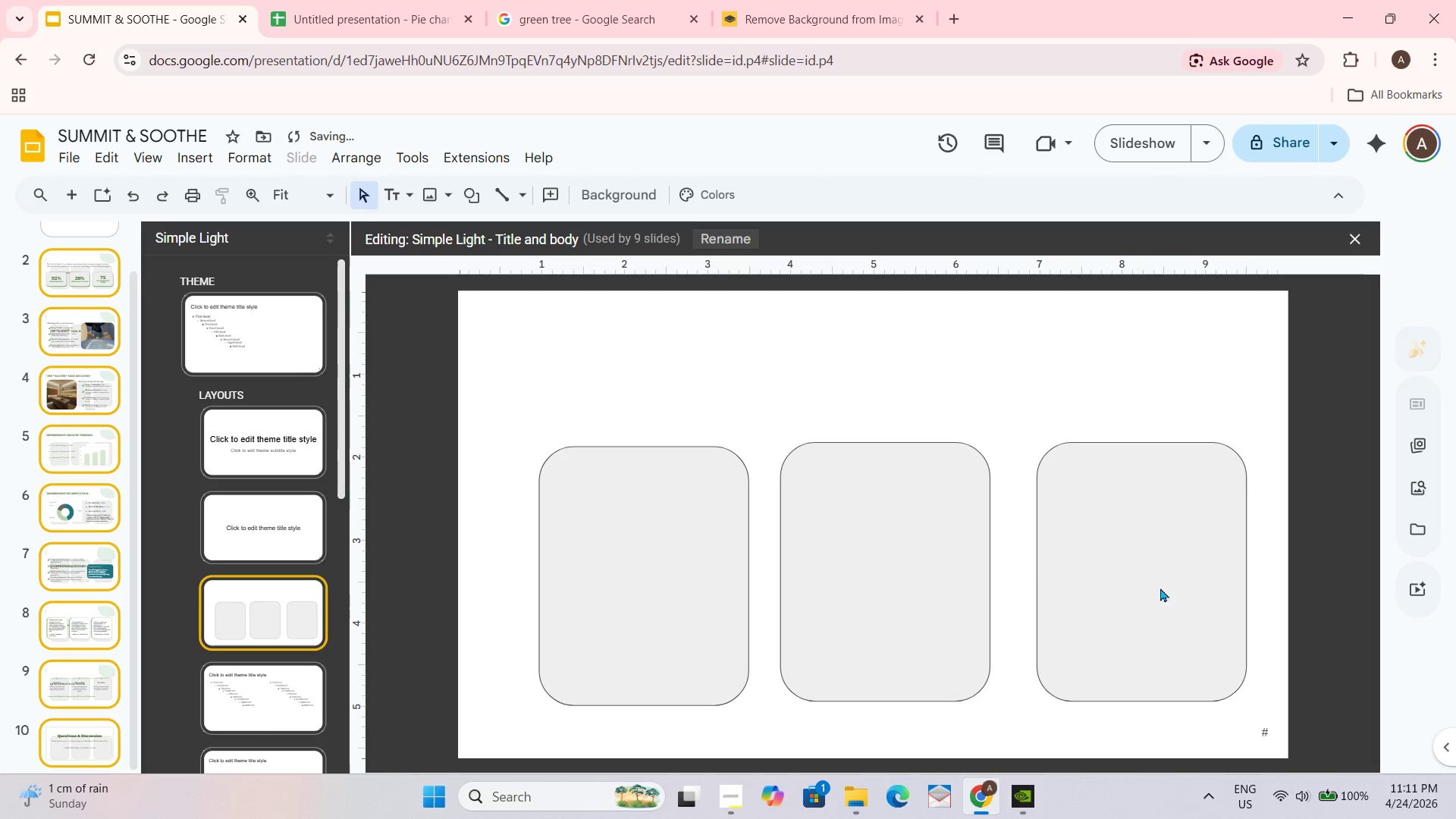 
left_click_drag(start_coordinate=[1152, 585], to_coordinate=[1141, 580])
 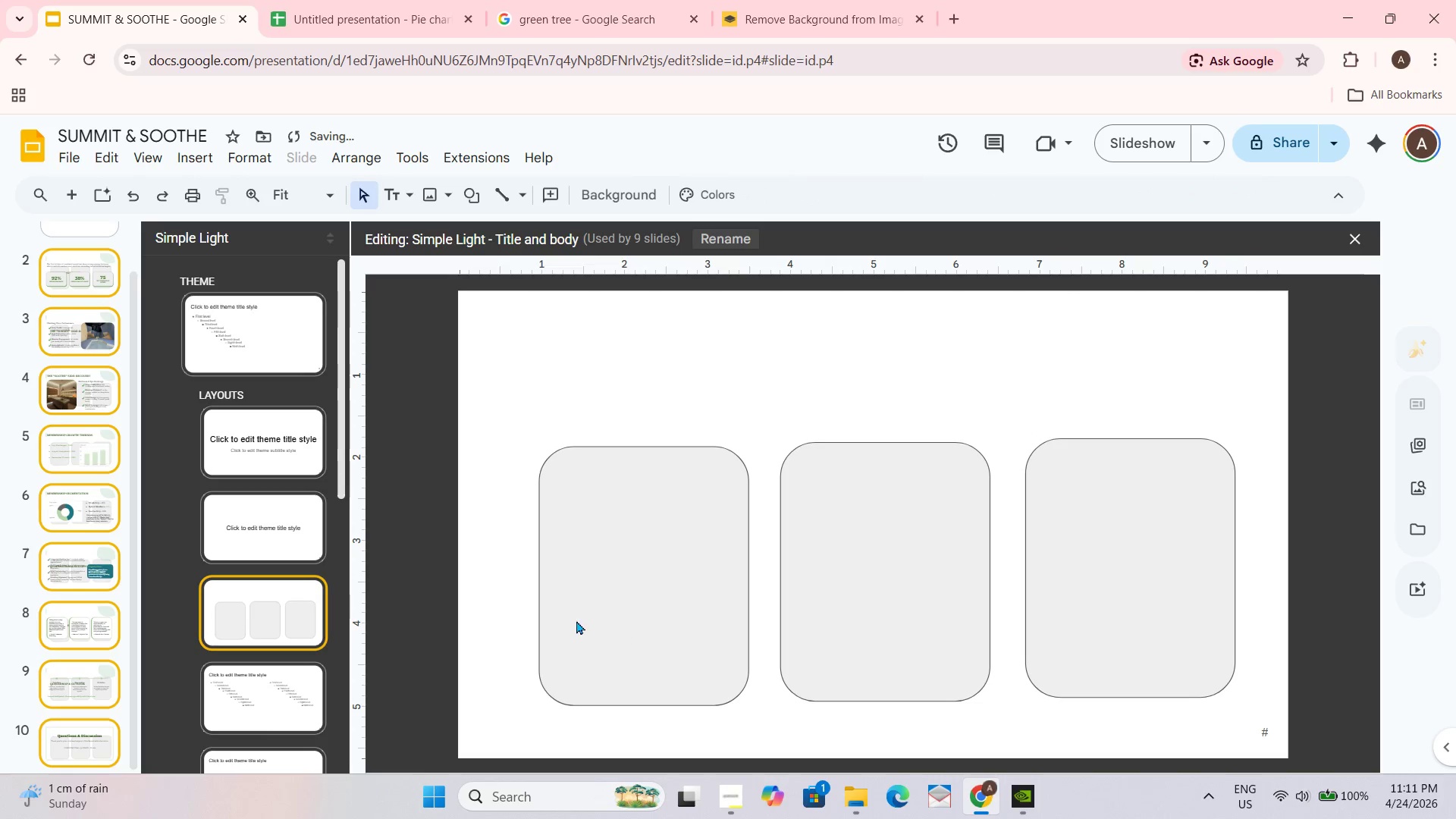 
left_click_drag(start_coordinate=[623, 591], to_coordinate=[610, 585])
 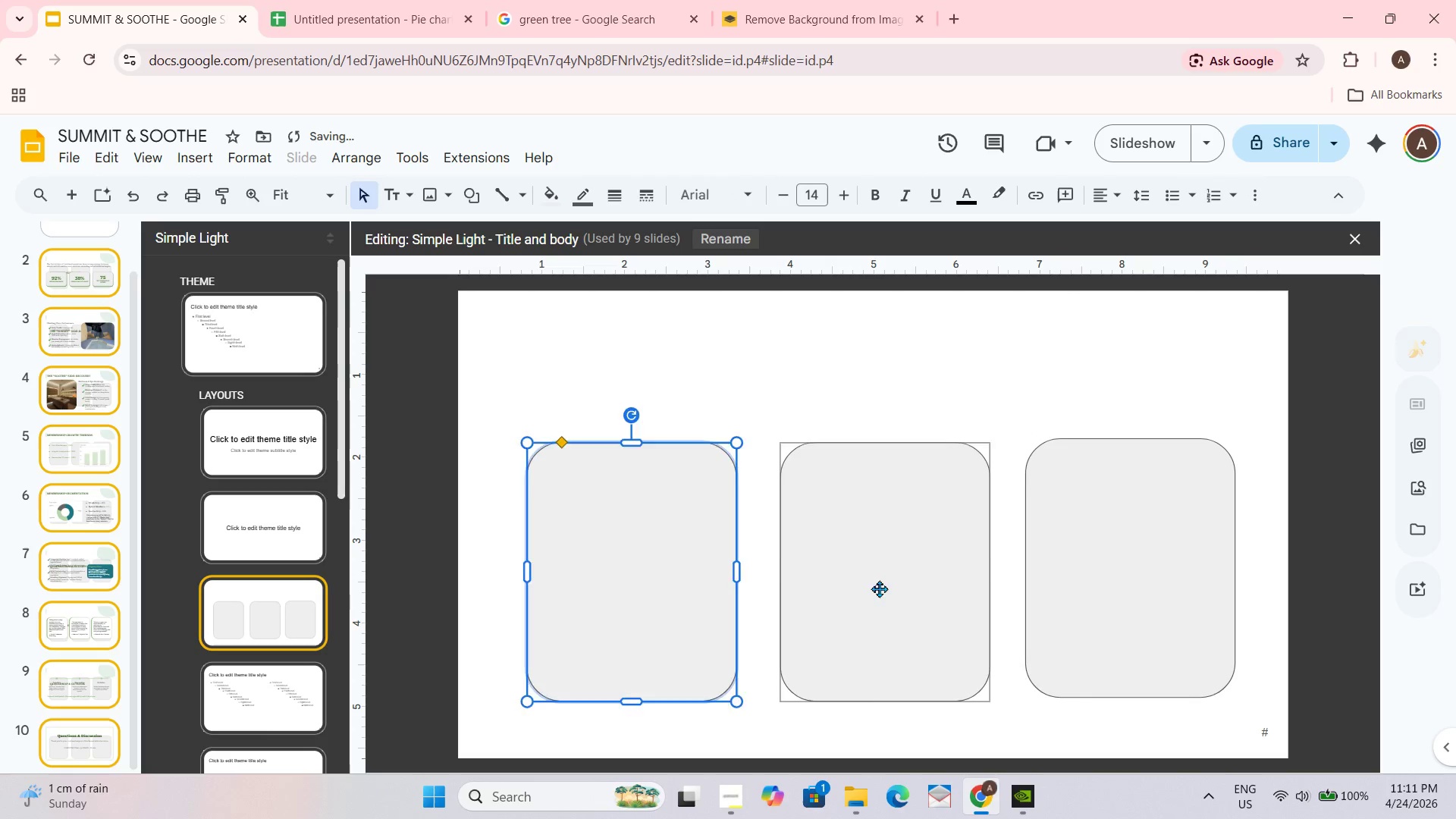 
left_click_drag(start_coordinate=[879, 588], to_coordinate=[861, 585])
 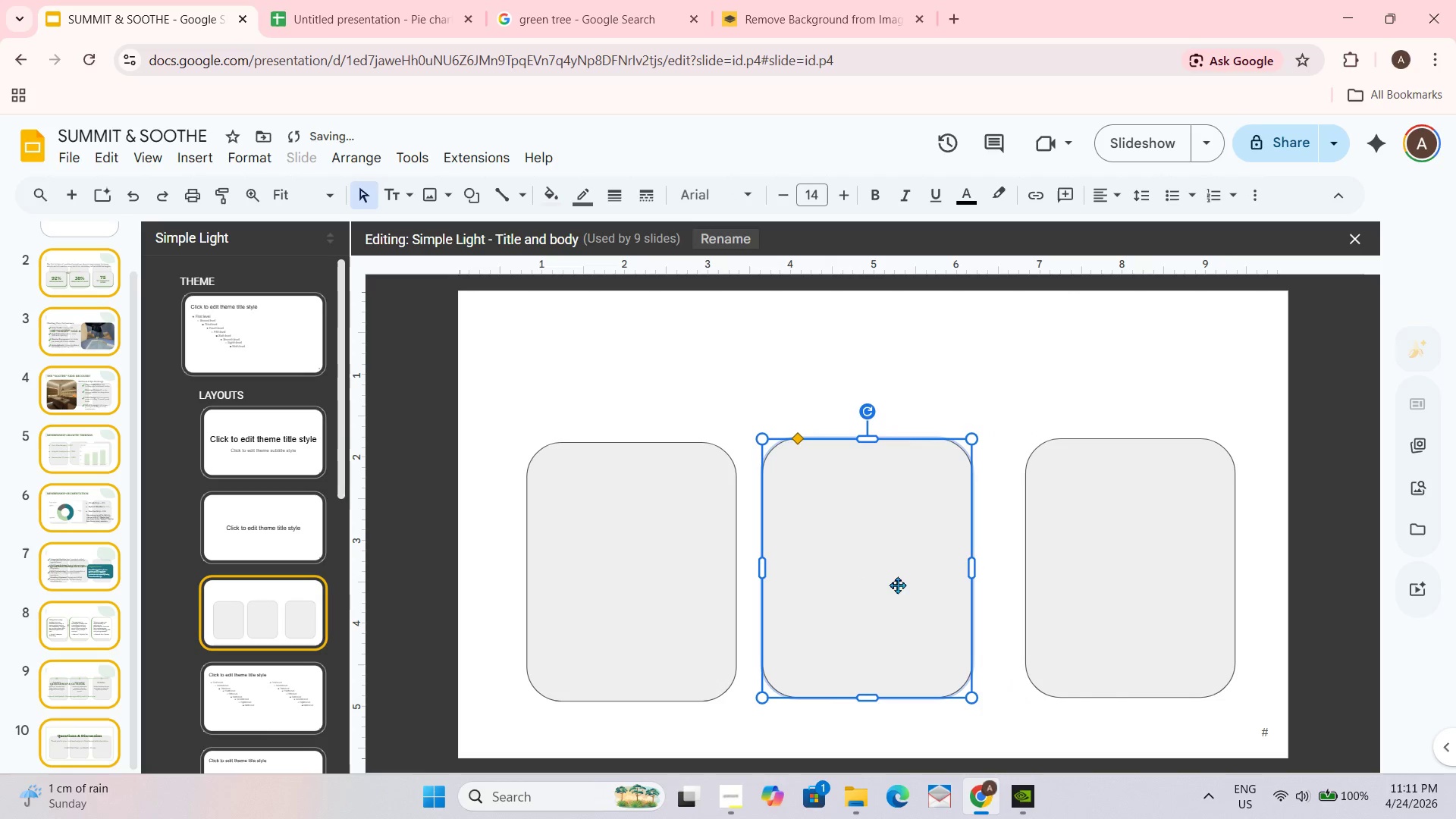 
left_click_drag(start_coordinate=[897, 583], to_coordinate=[903, 584])
 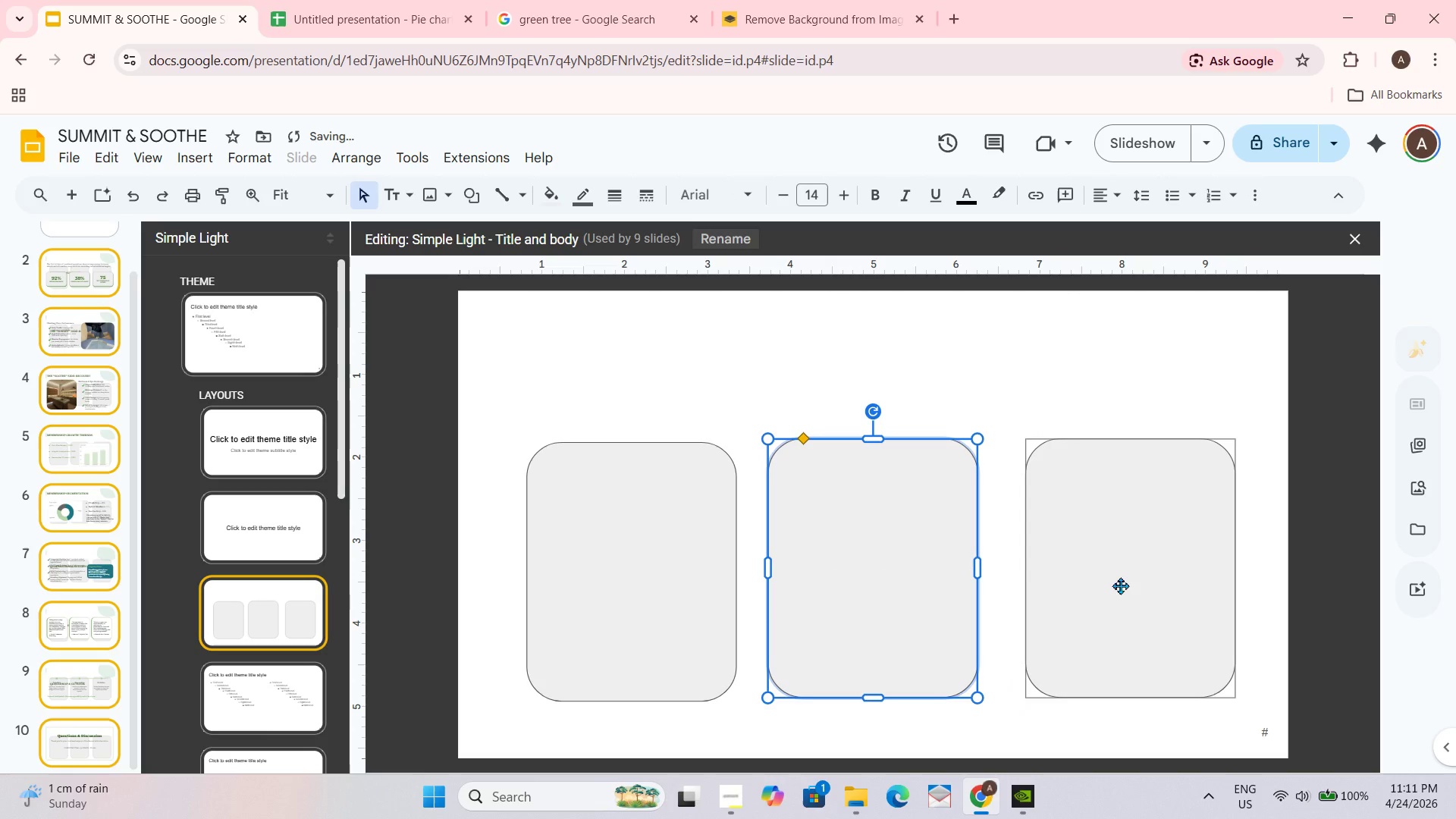 
left_click_drag(start_coordinate=[1120, 585], to_coordinate=[1111, 583])
 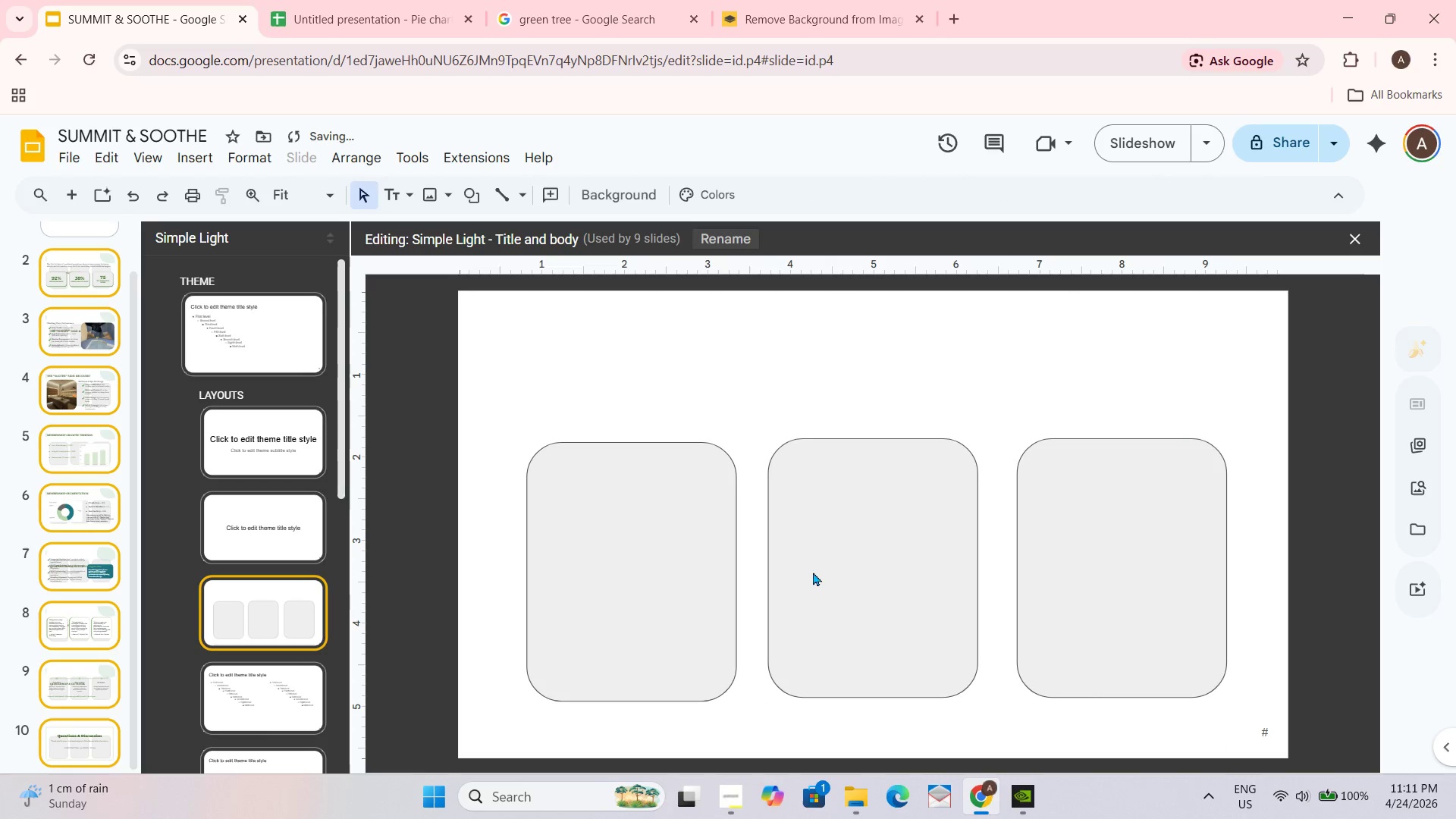 
left_click_drag(start_coordinate=[845, 569], to_coordinate=[846, 573])
 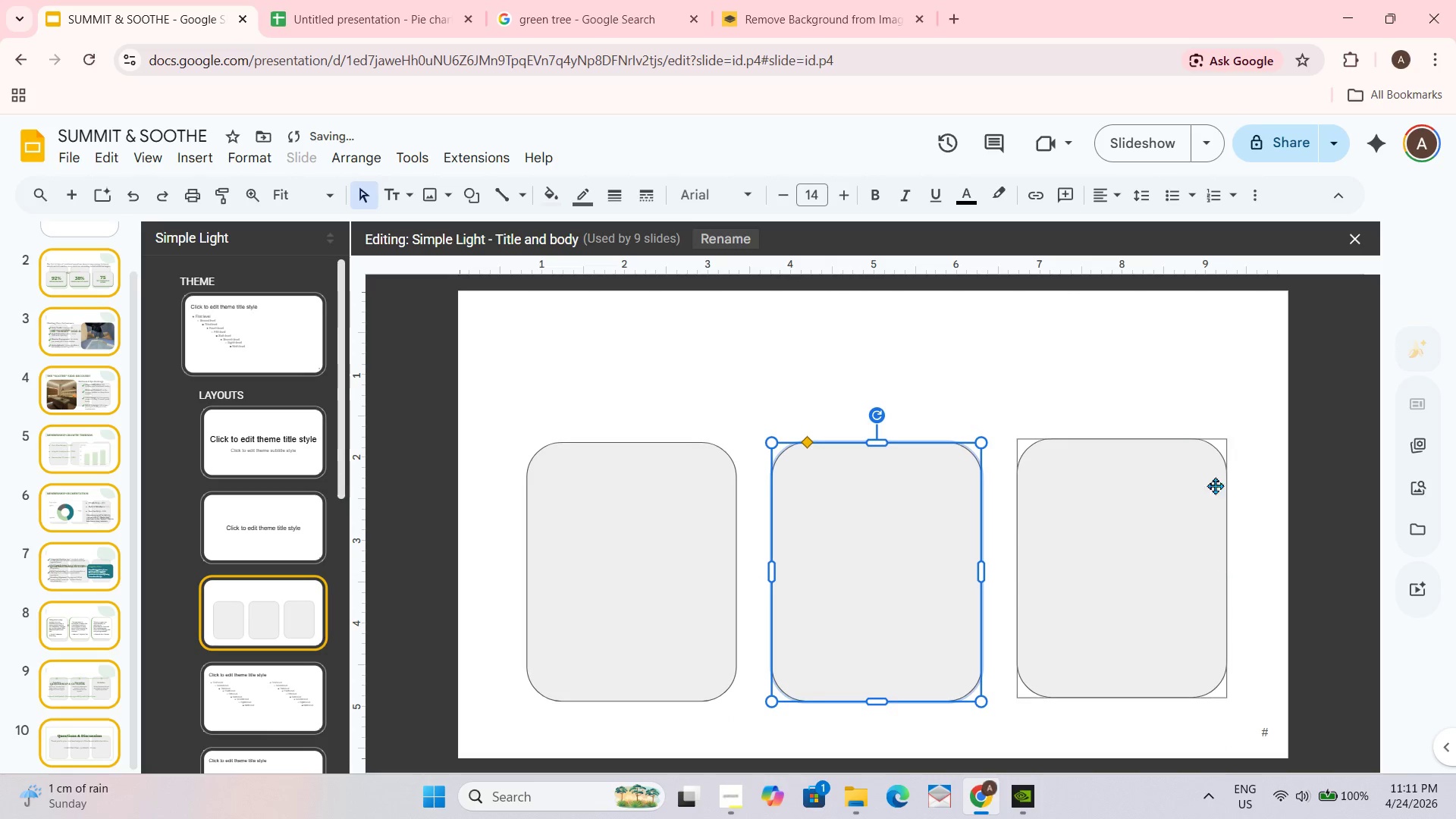 
left_click([1135, 391])
 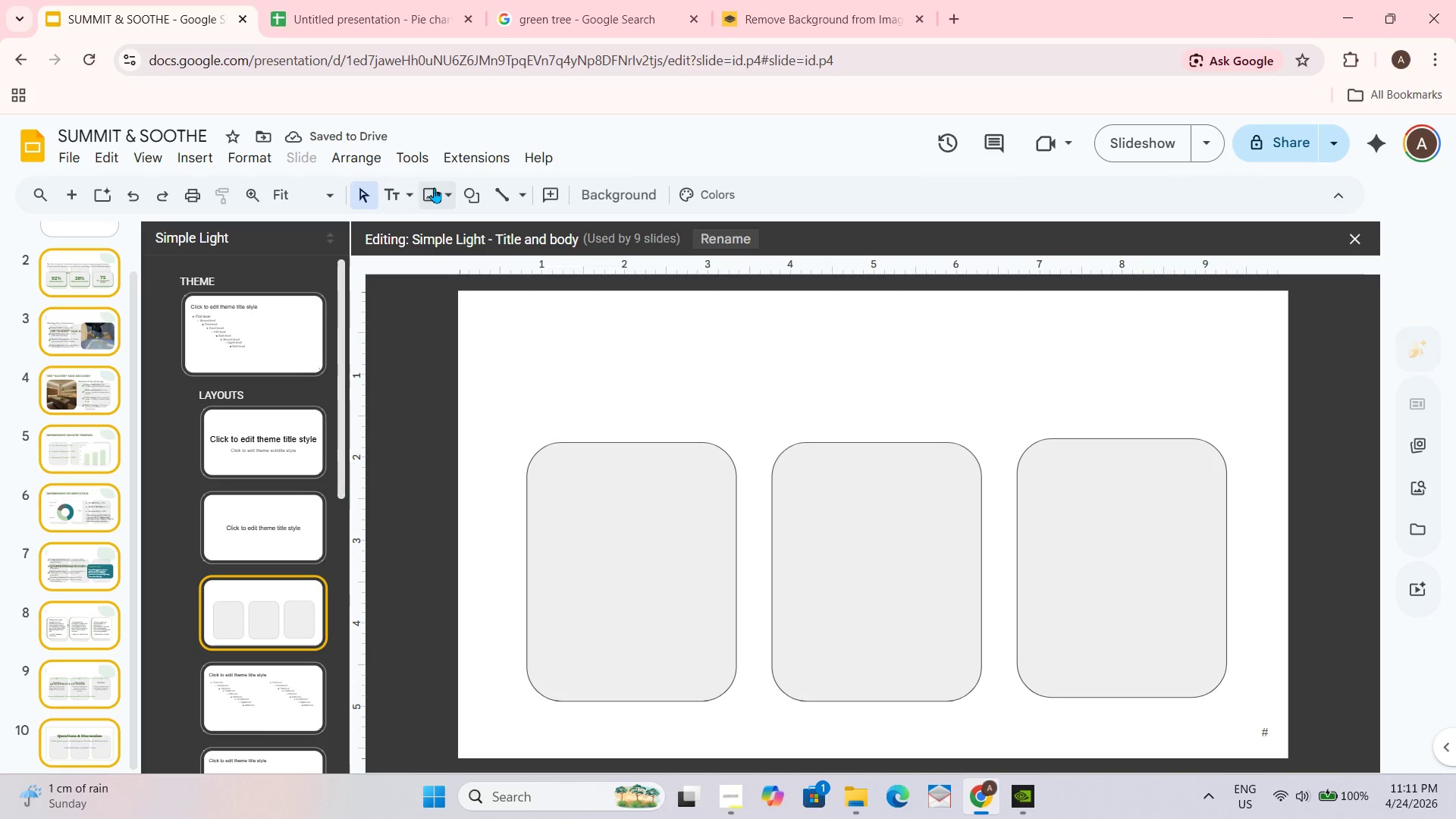 
left_click([401, 192])
 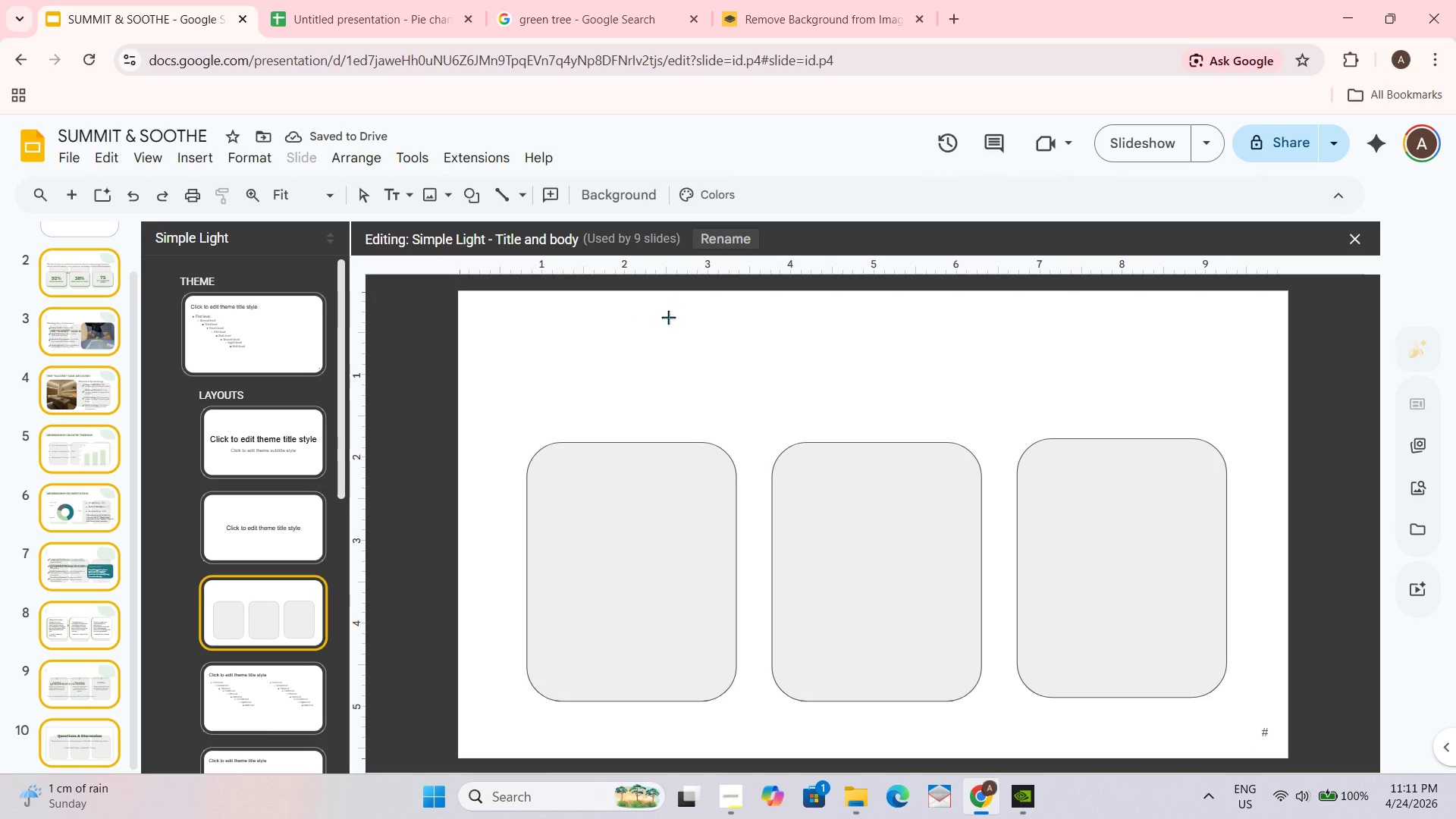 
left_click_drag(start_coordinate=[579, 314], to_coordinate=[1178, 403])
 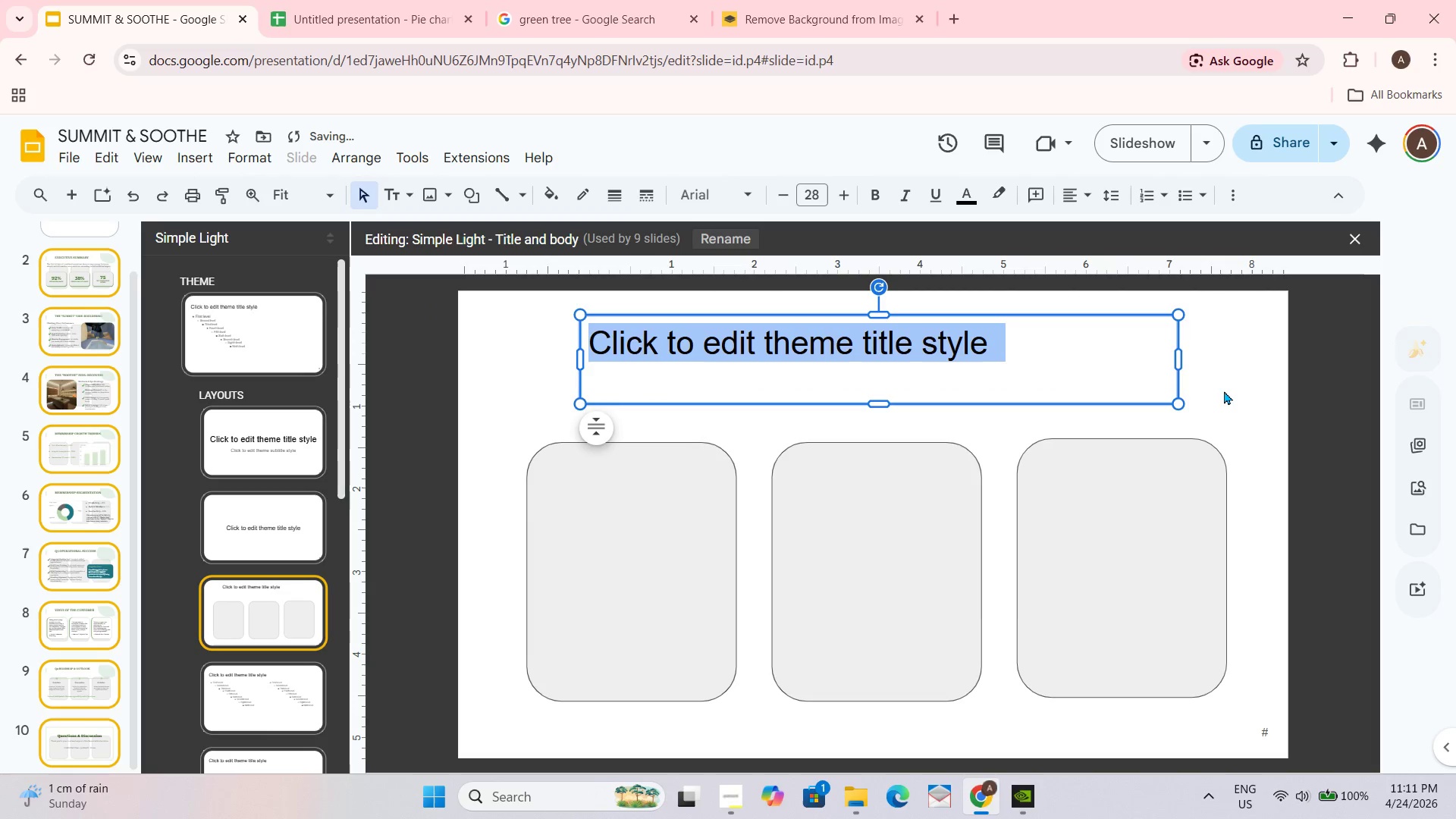 
left_click([1227, 383])
 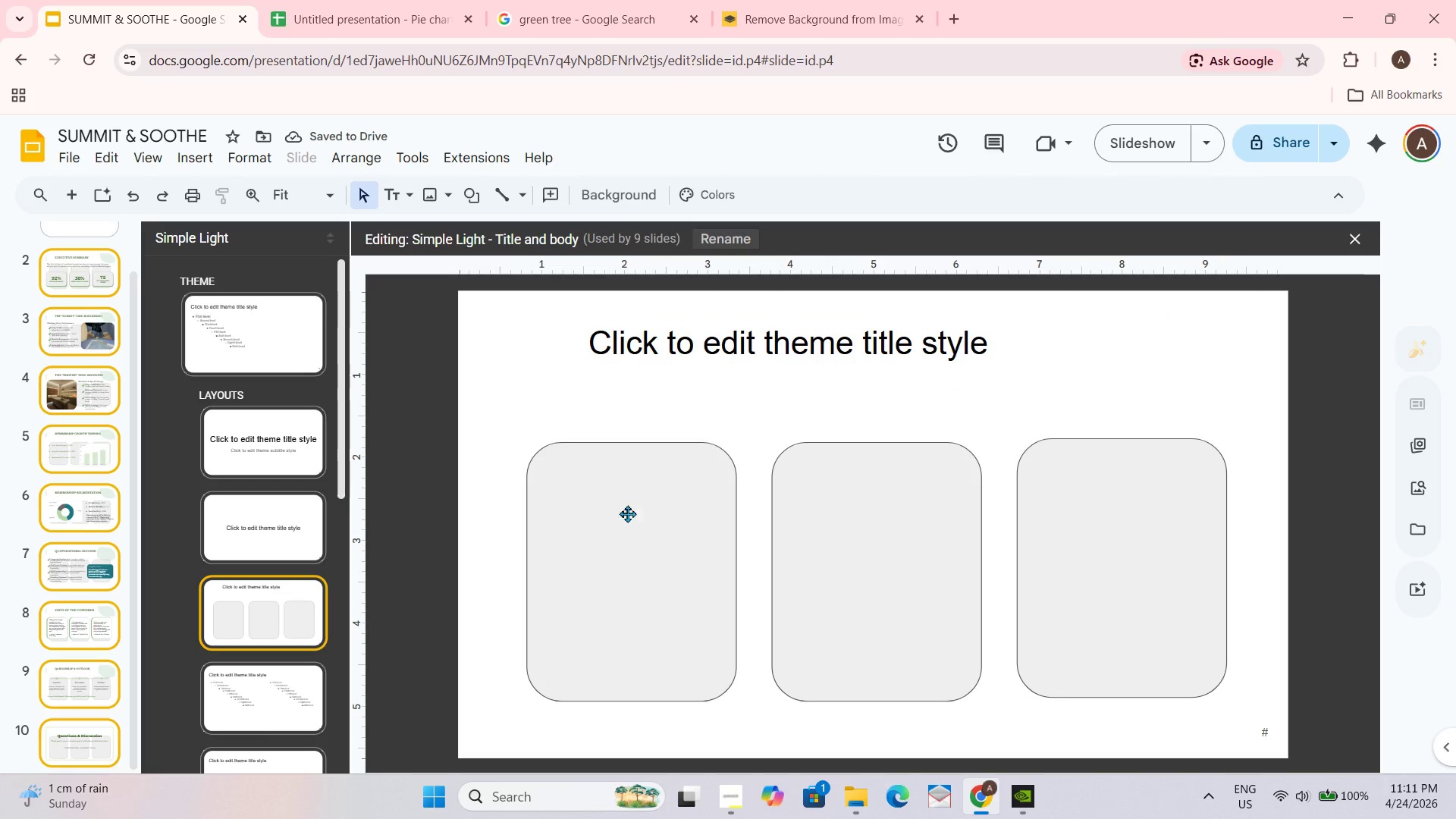 
wait(8.14)
 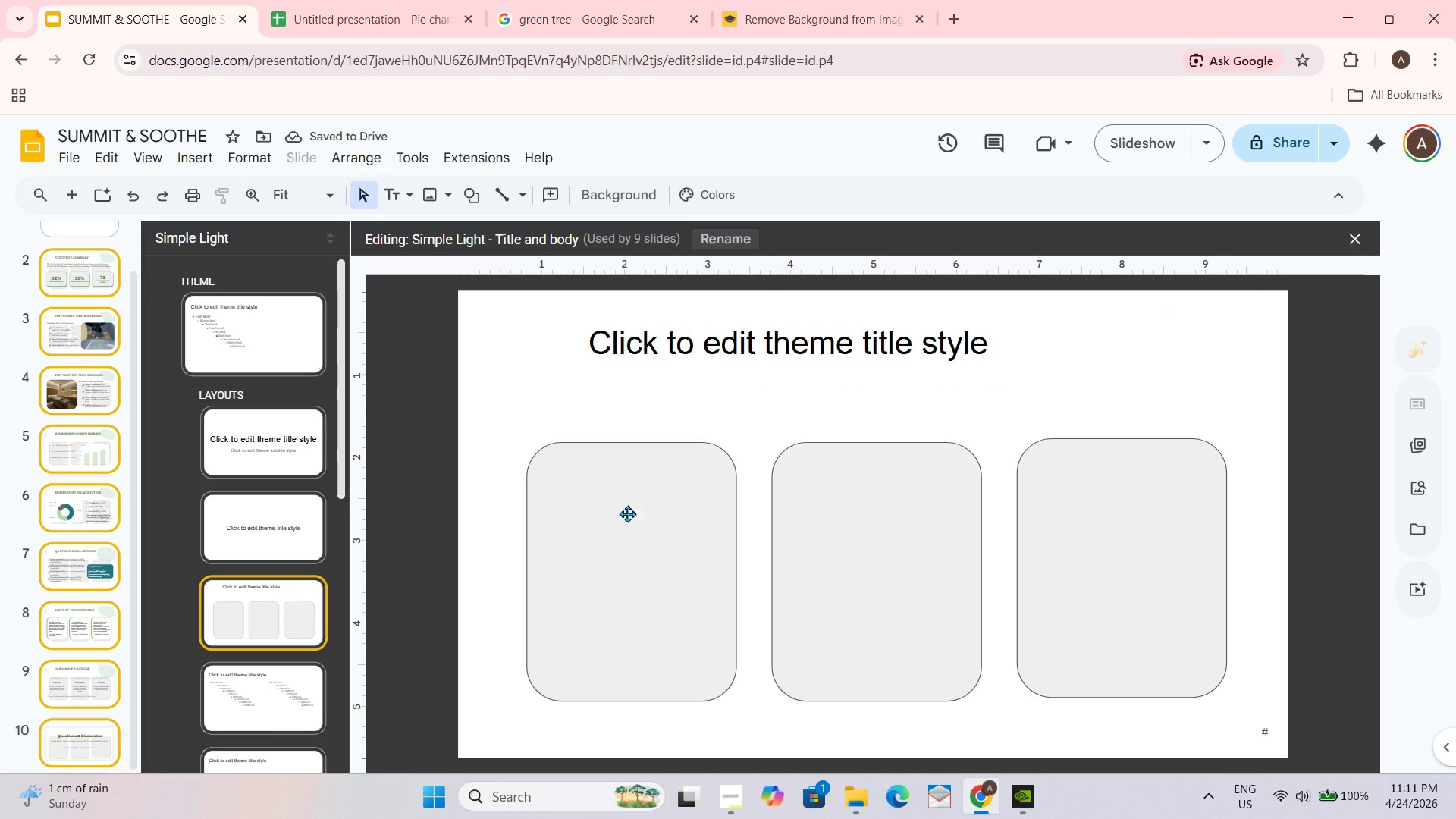 
key(Alt+AltLeft)
 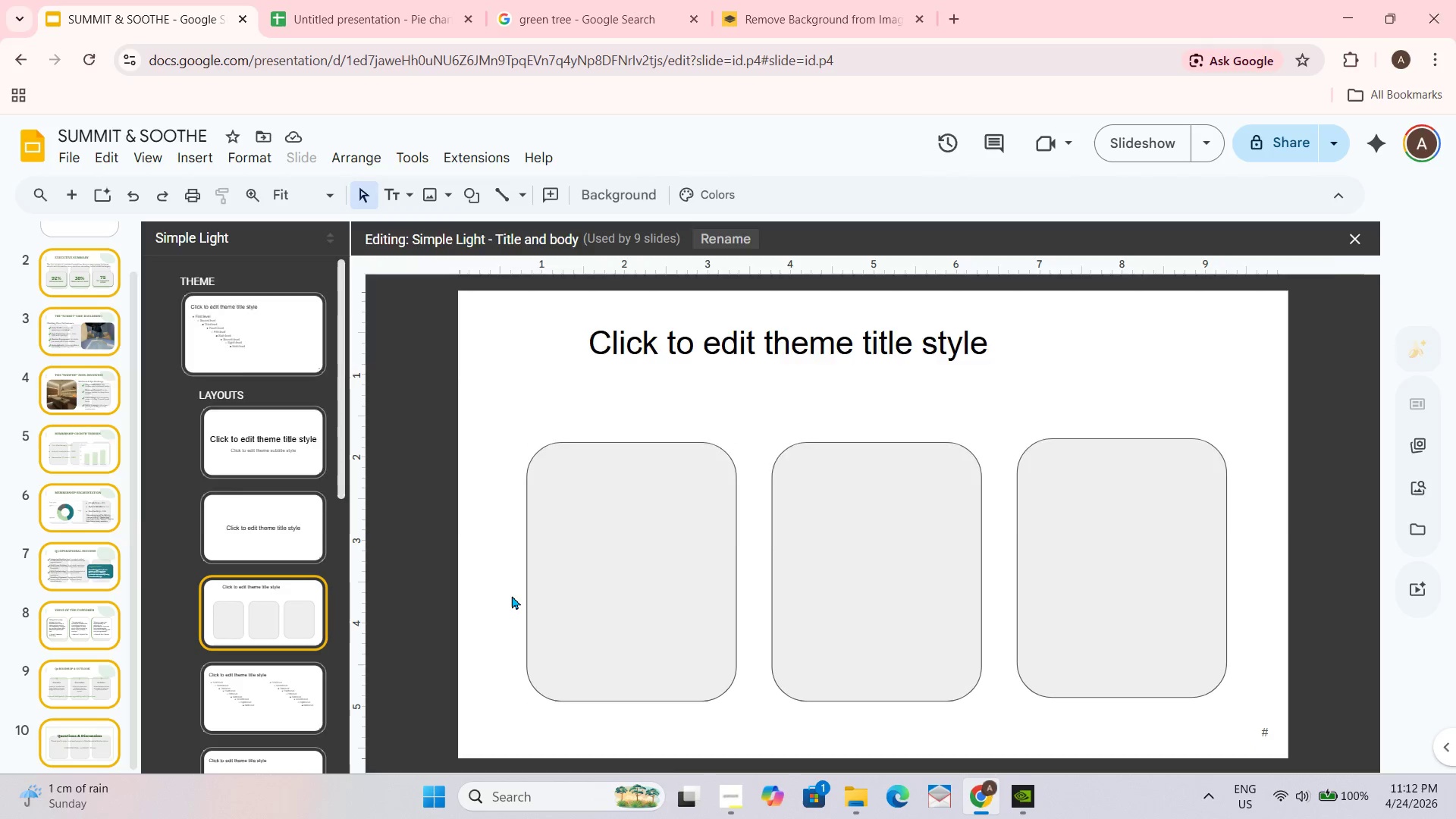 
key(Alt+Tab)